 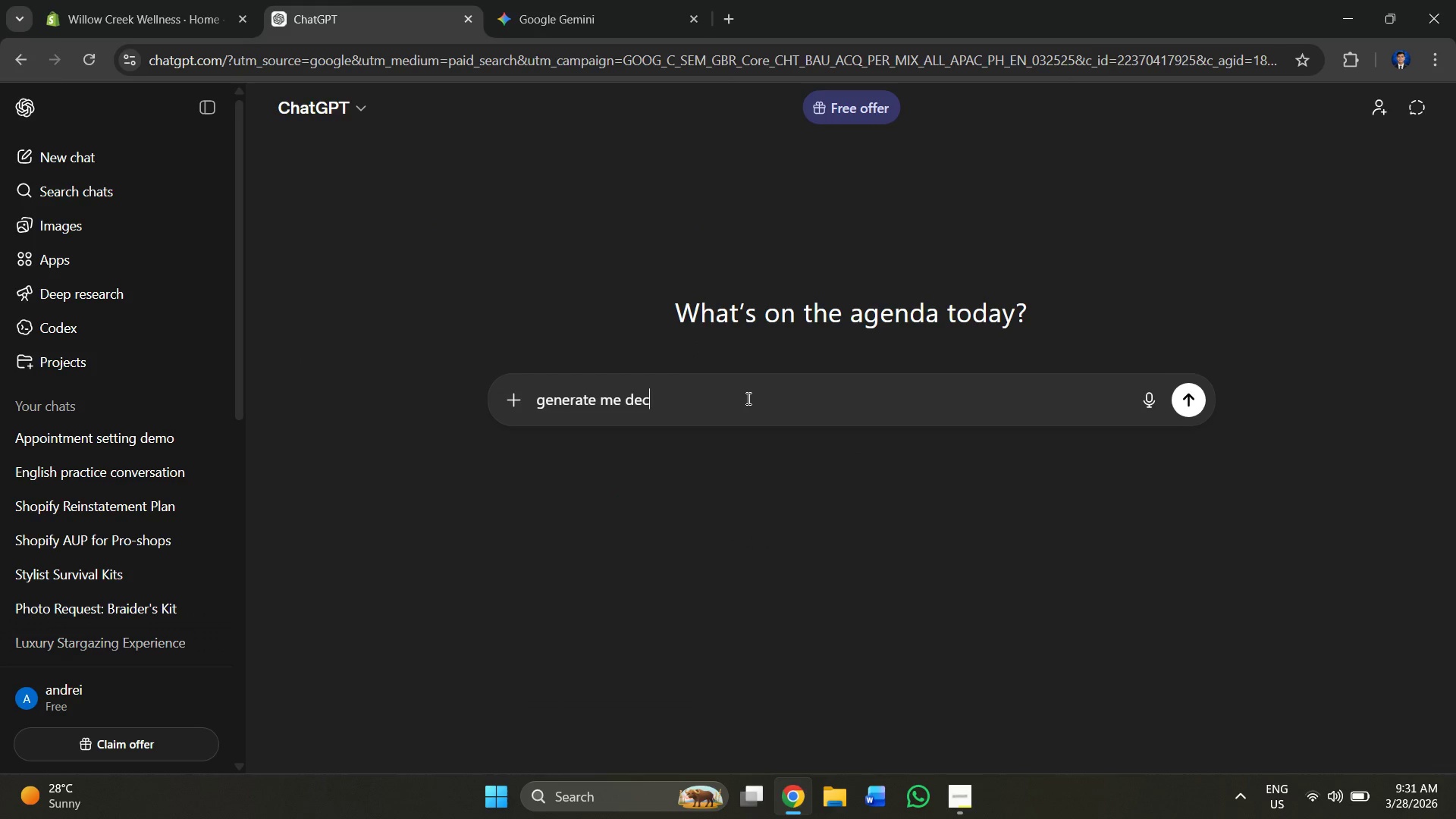 
key(Backspace)
type(scriptions )
key(Backspace)
type(.)
key(Backspace)
type(, SKU and pricing a)
key(Backspace)
type(in this)
key(Backspace)
type(e)
key(Backspace)
key(Backspace)
type(ese products )
 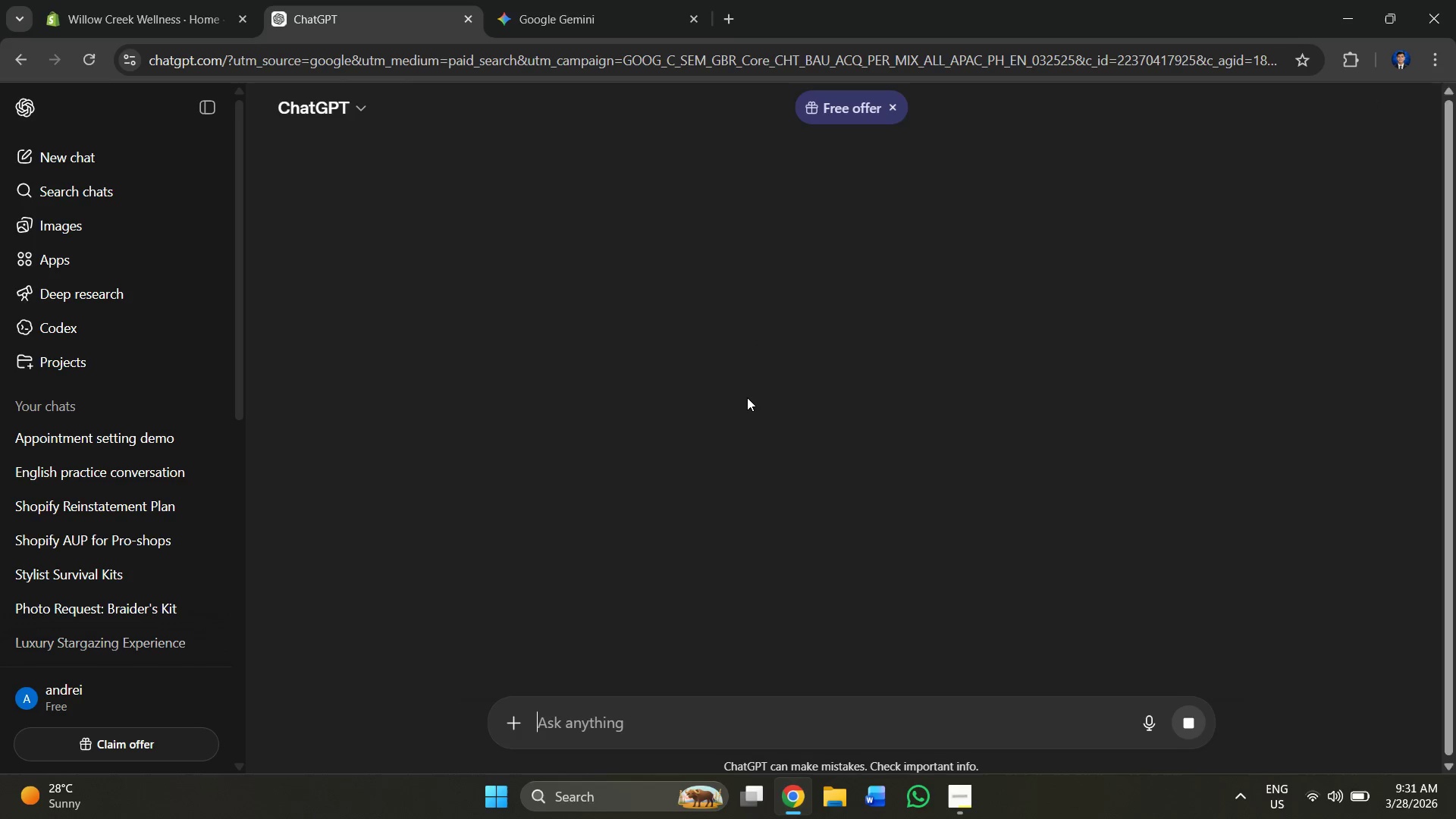 
 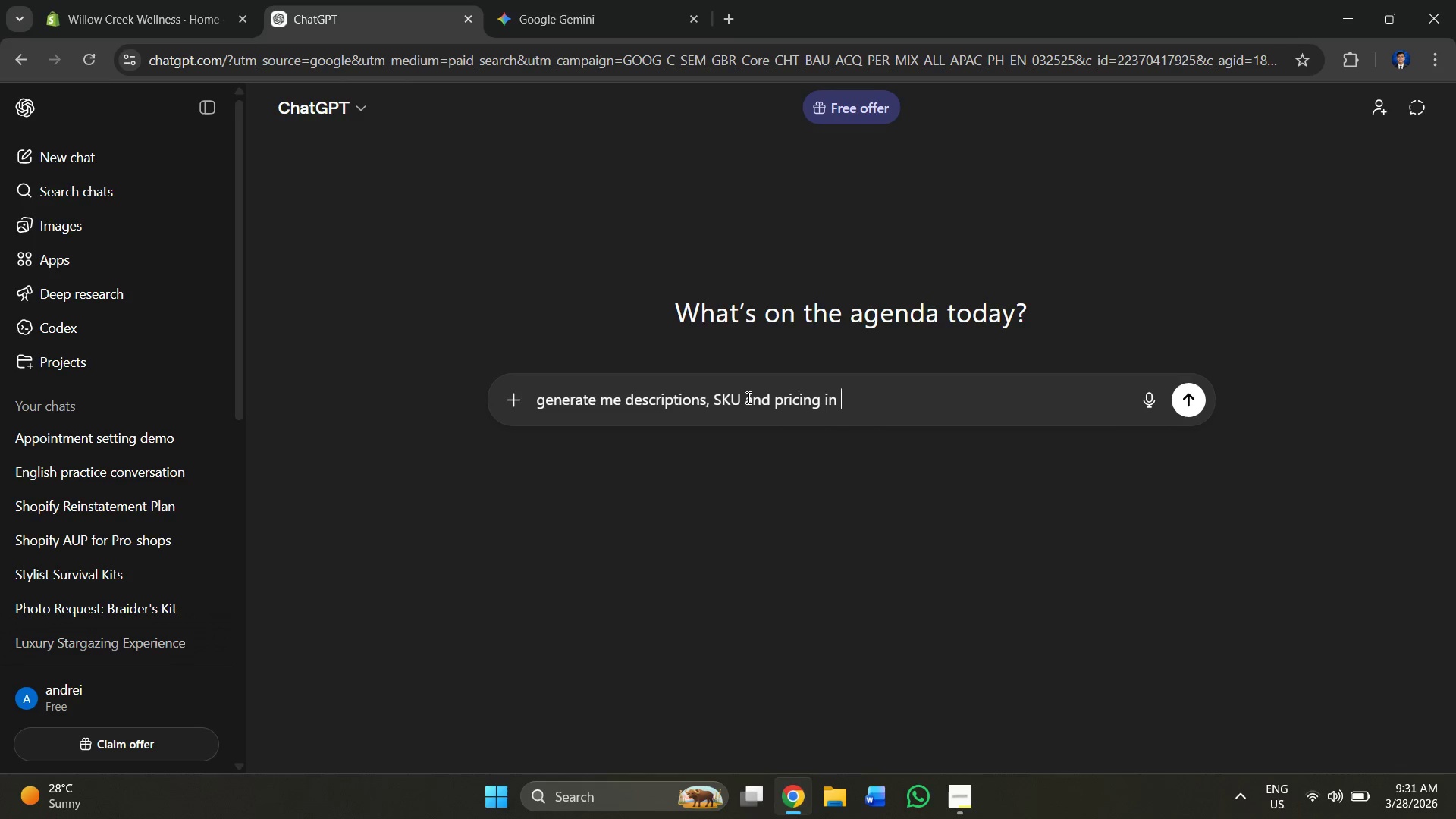 
key(Enter)
 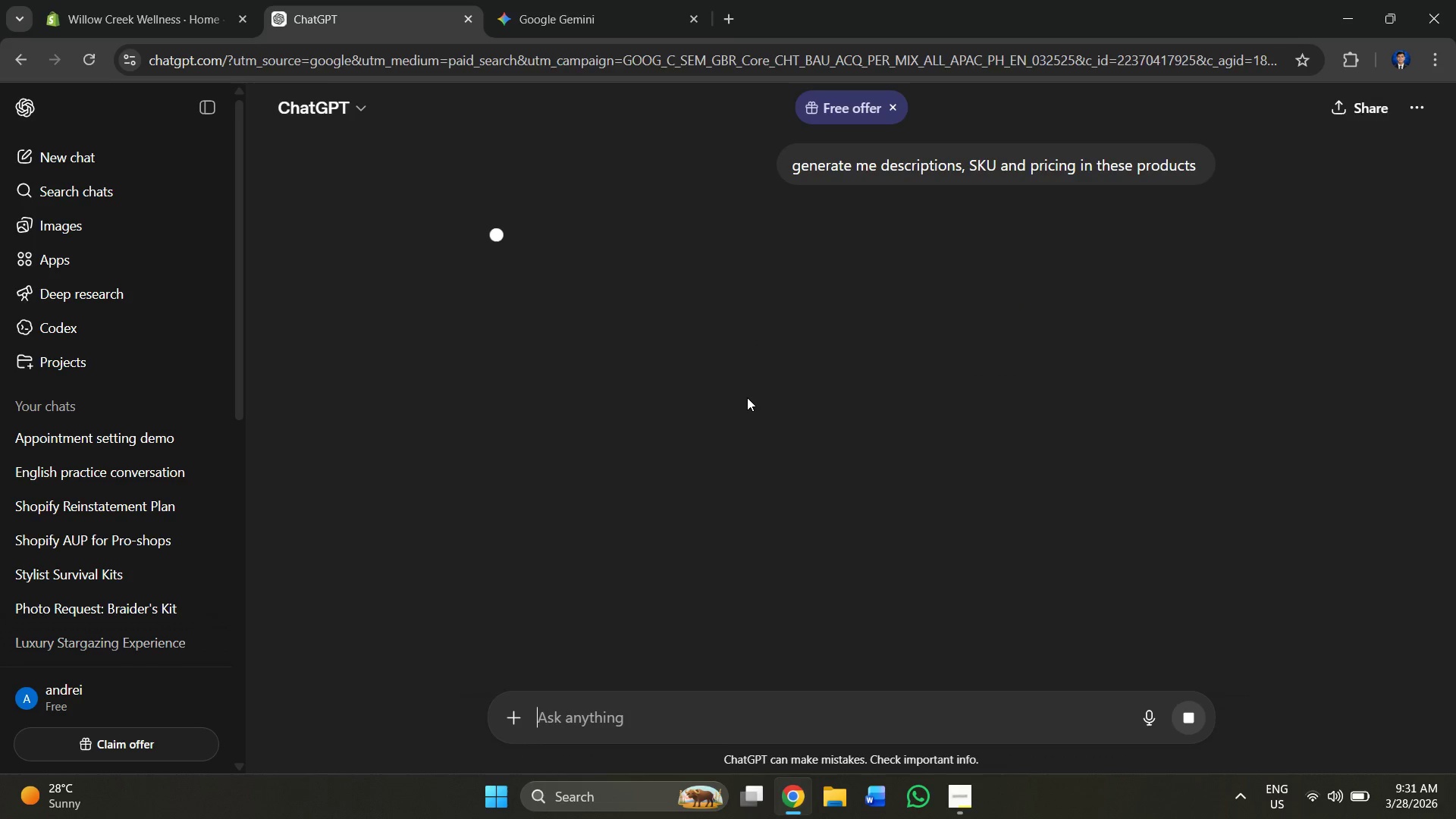 
key(Control+V)
 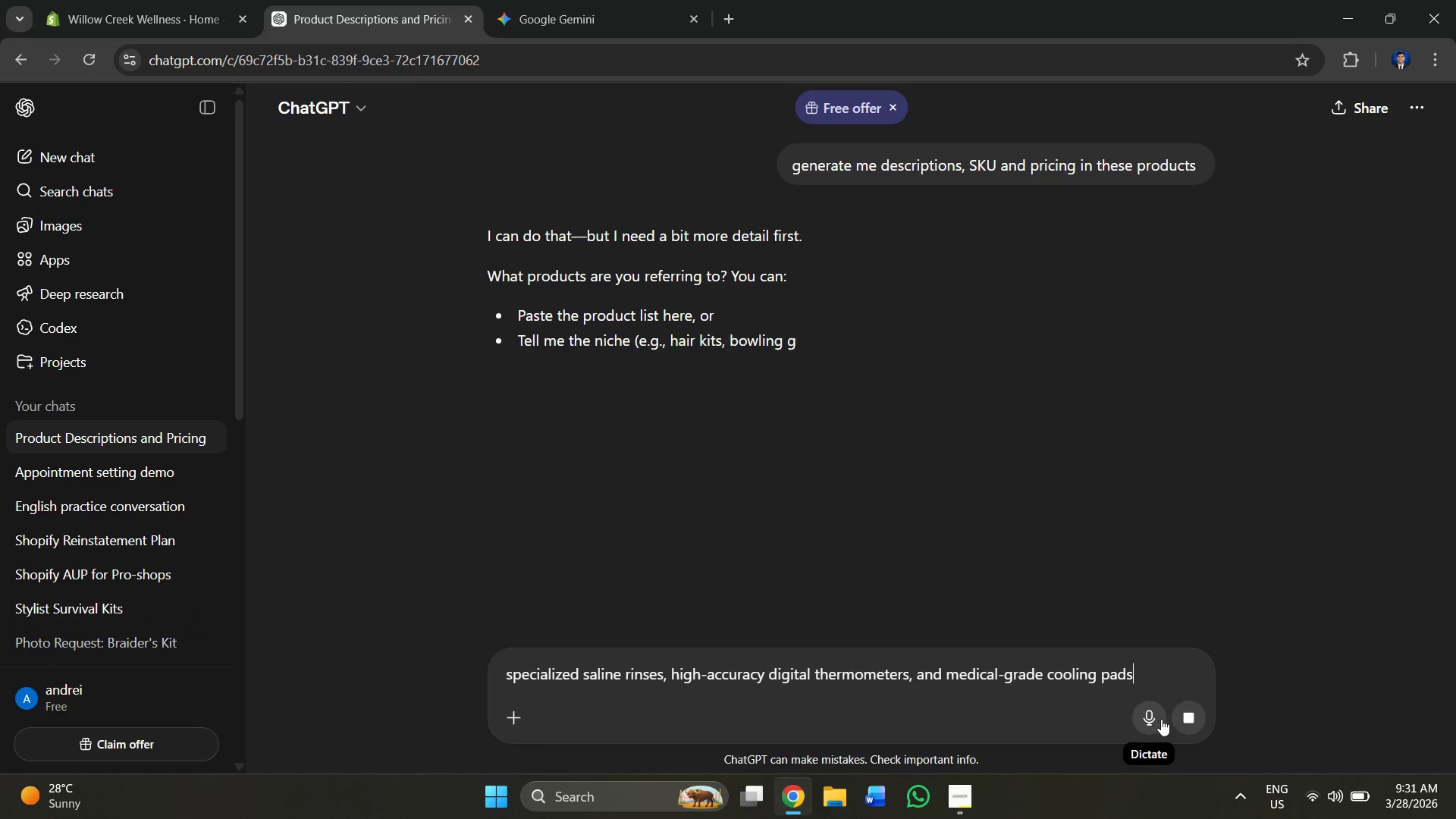 
left_click([1183, 720])
 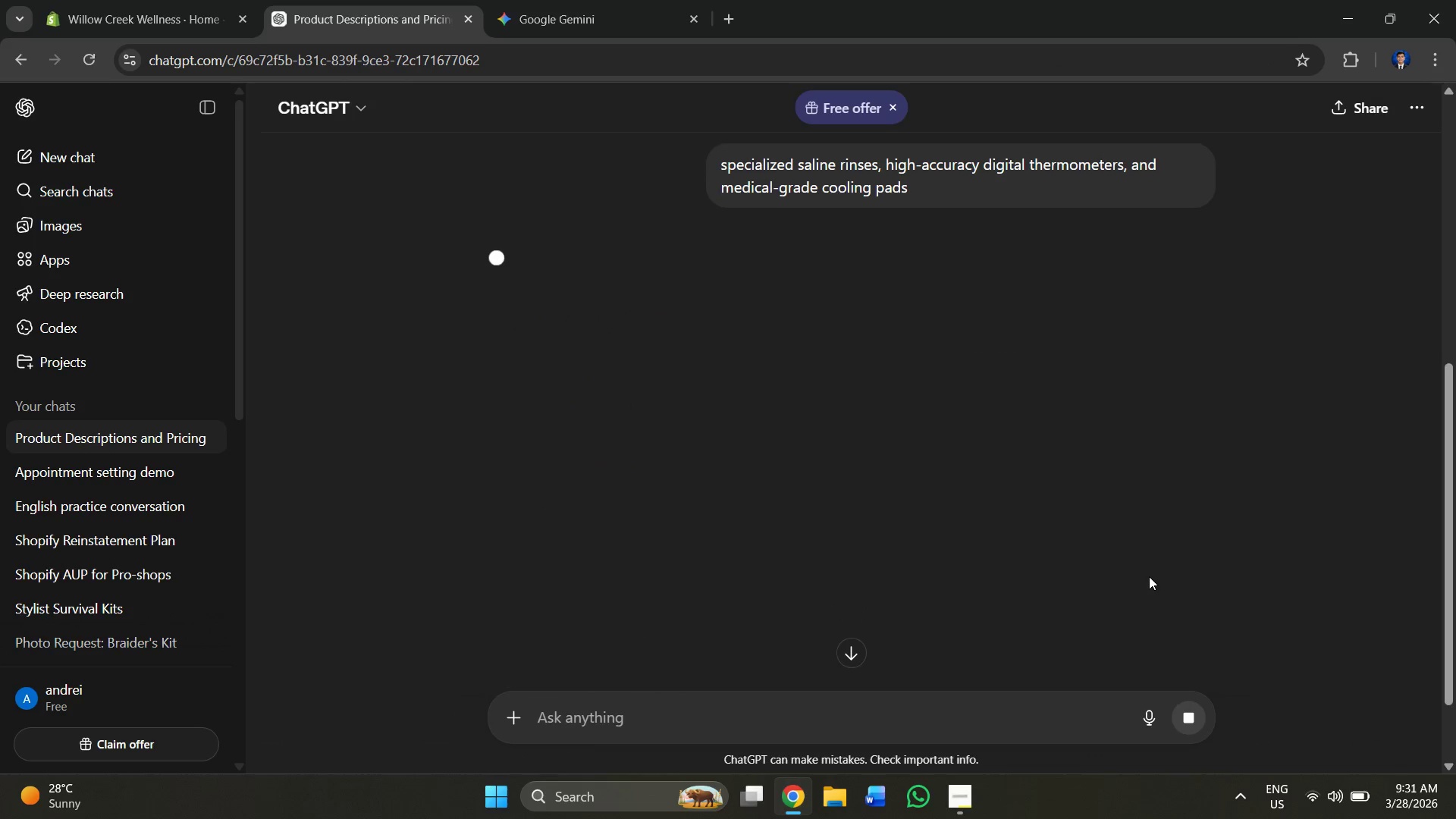 
scroll: coordinate [814, 417], scroll_direction: up, amount: 6.0
 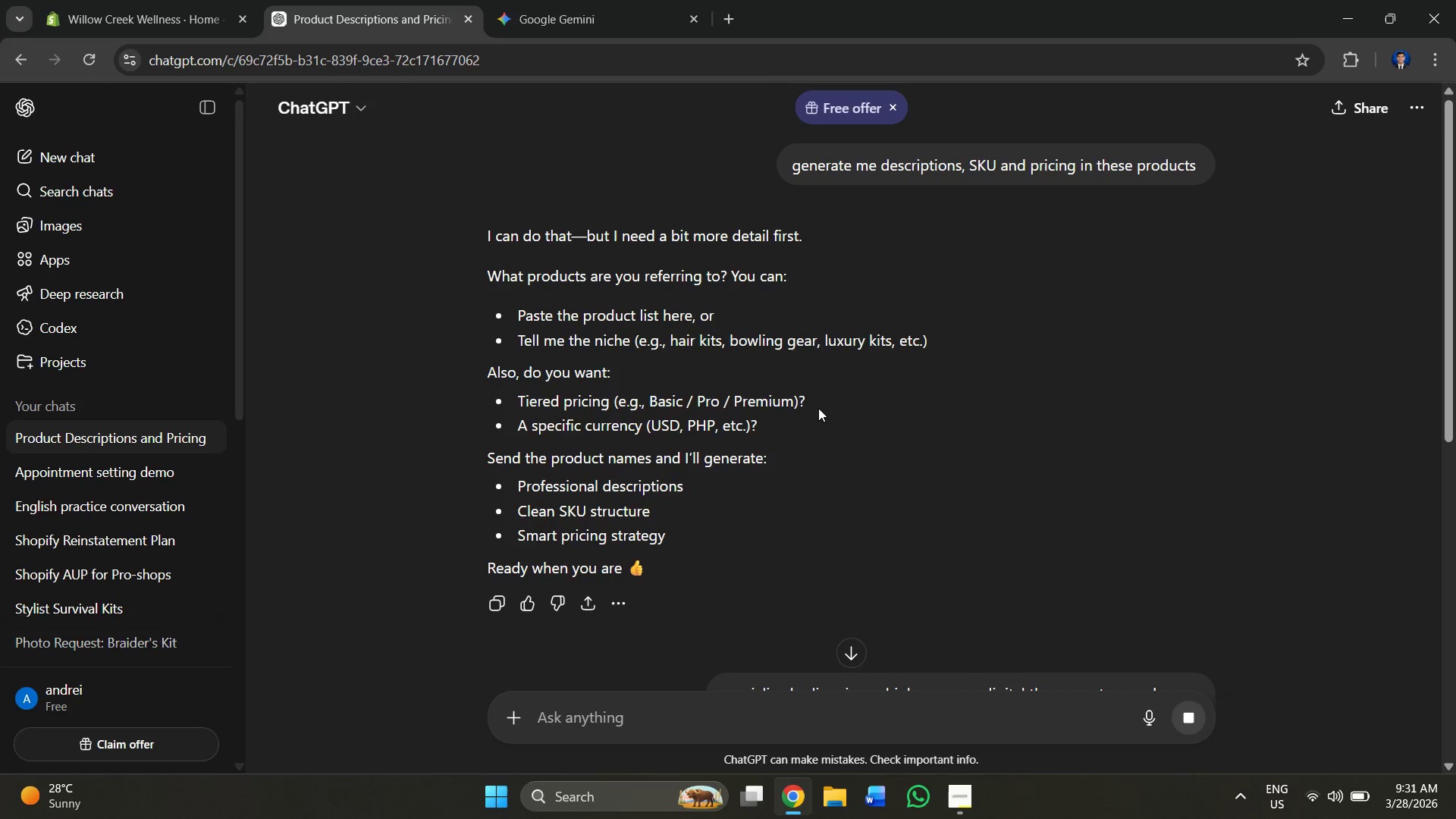 
scroll: coordinate [831, 413], scroll_direction: down, amount: 11.0
 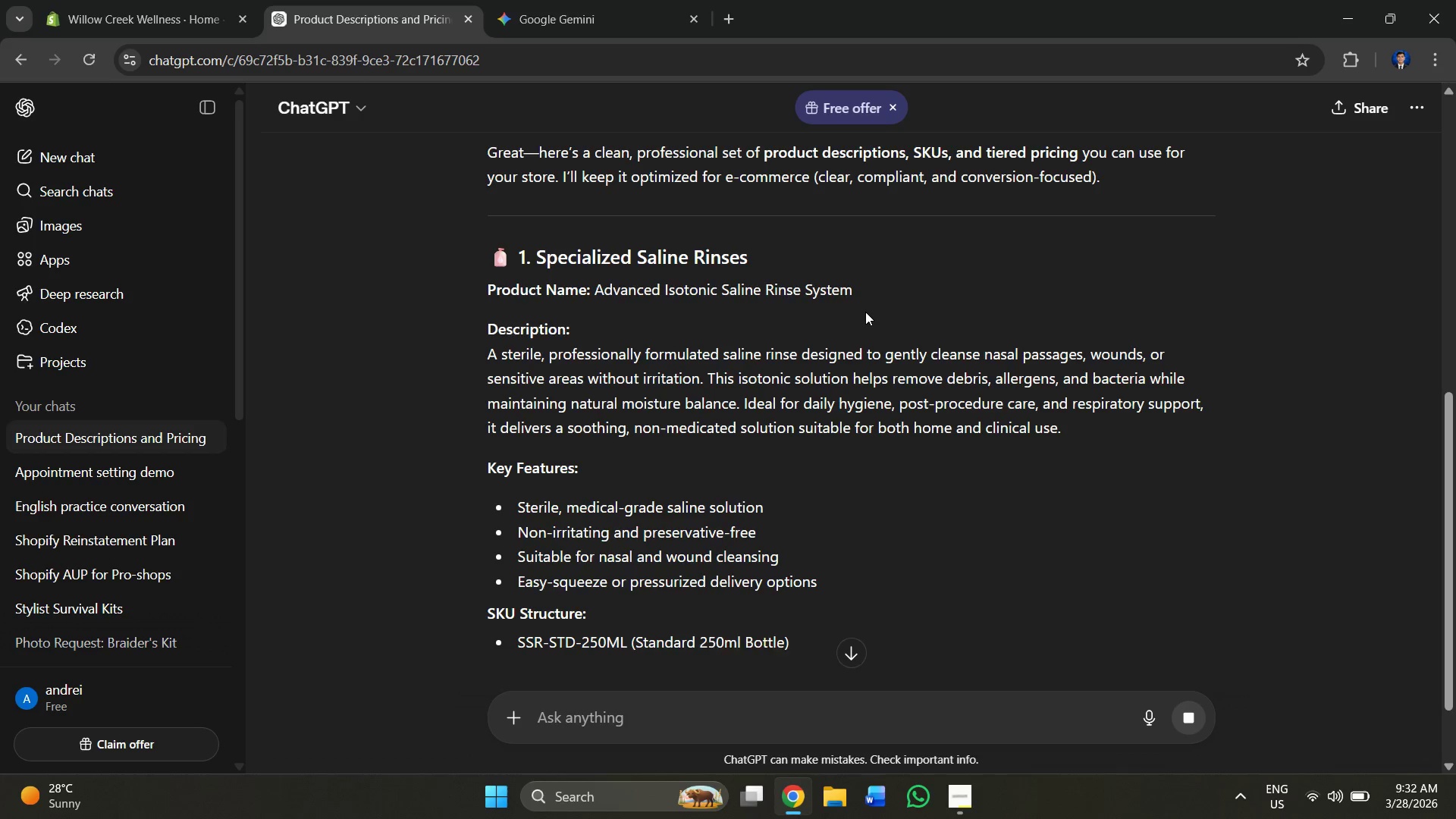 
scroll: coordinate [927, 276], scroll_direction: up, amount: 2.0
 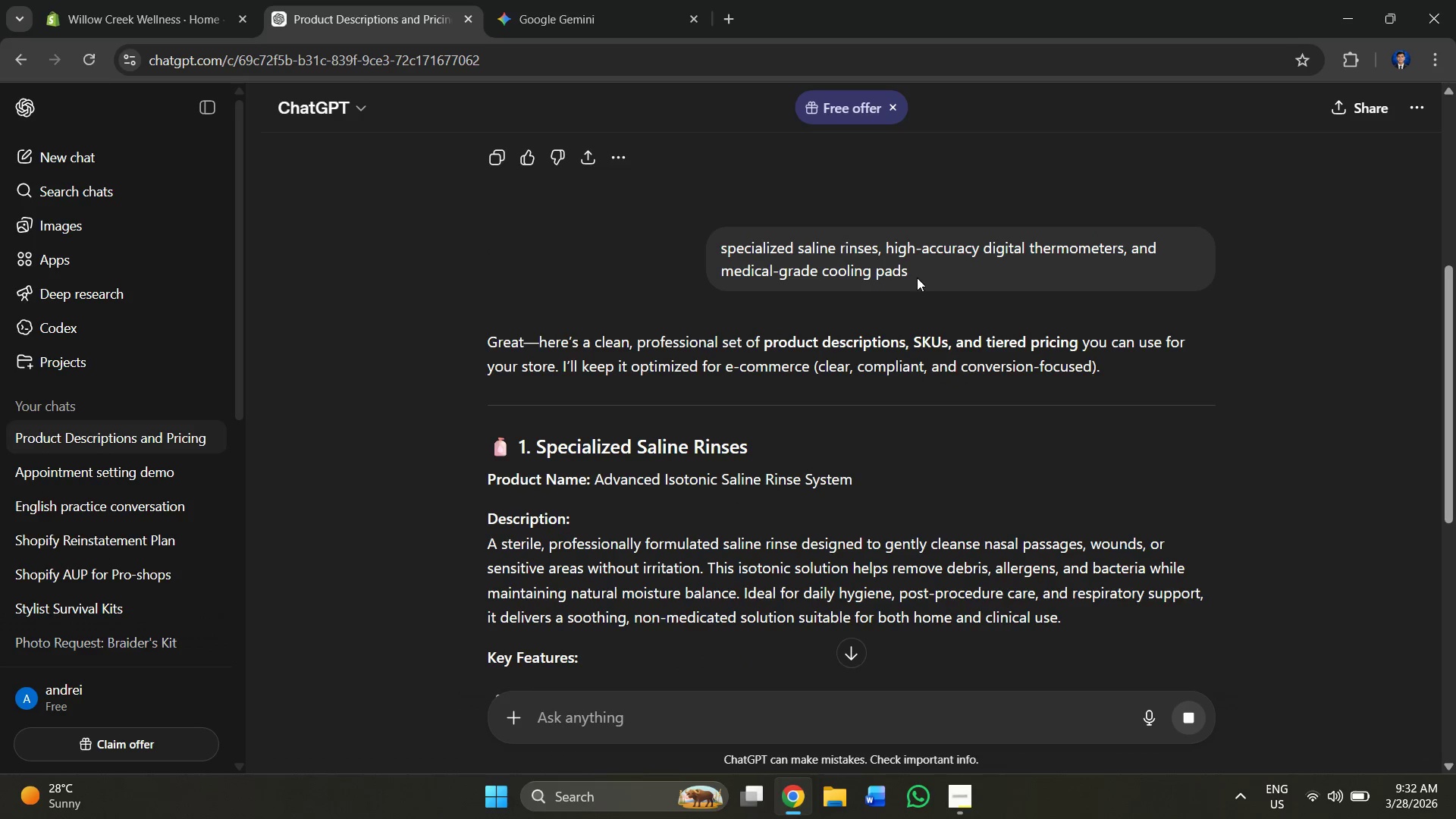 
scroll: coordinate [603, 374], scroll_direction: down, amount: 7.0
 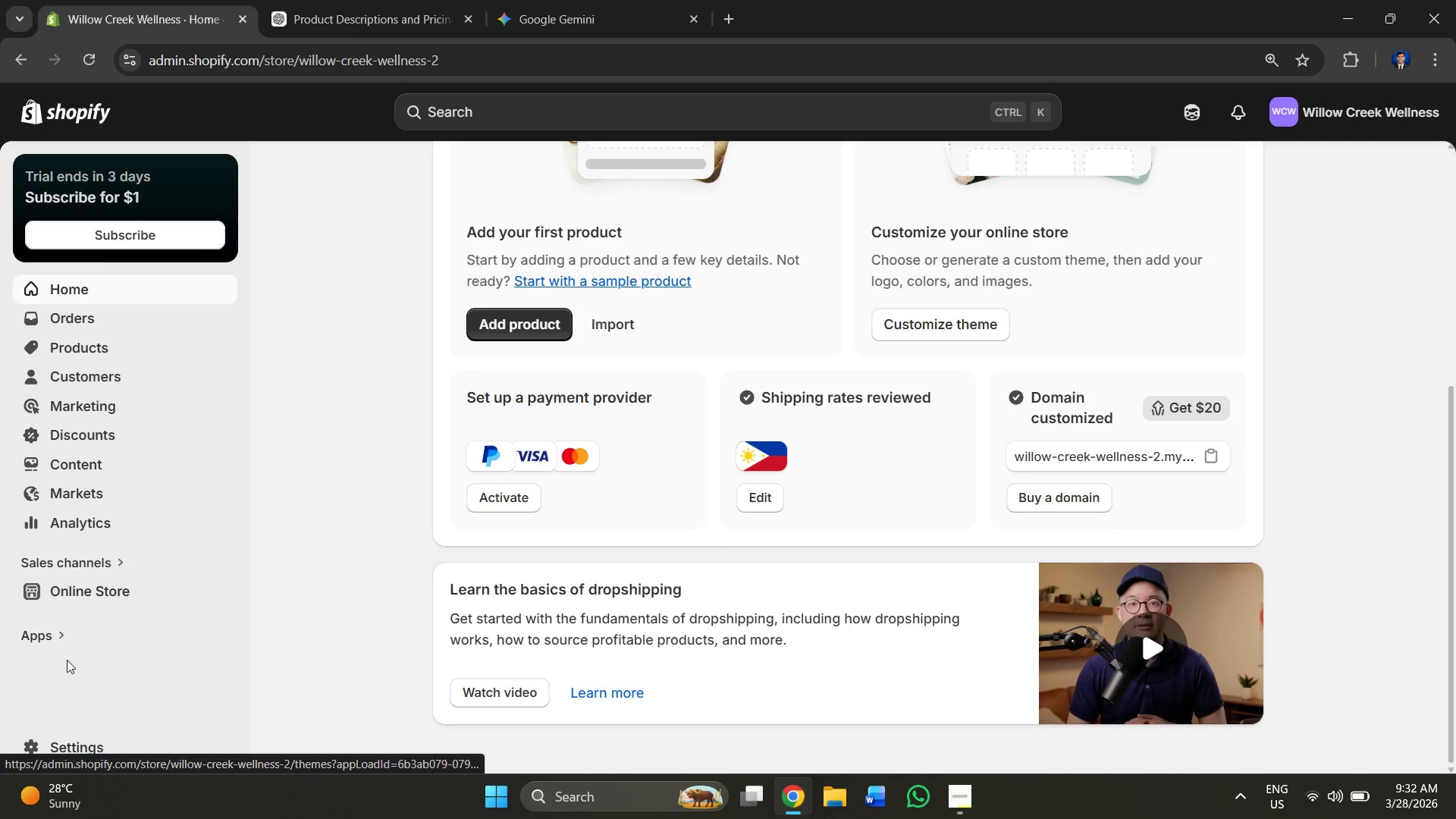 
left_click([83, 750])
 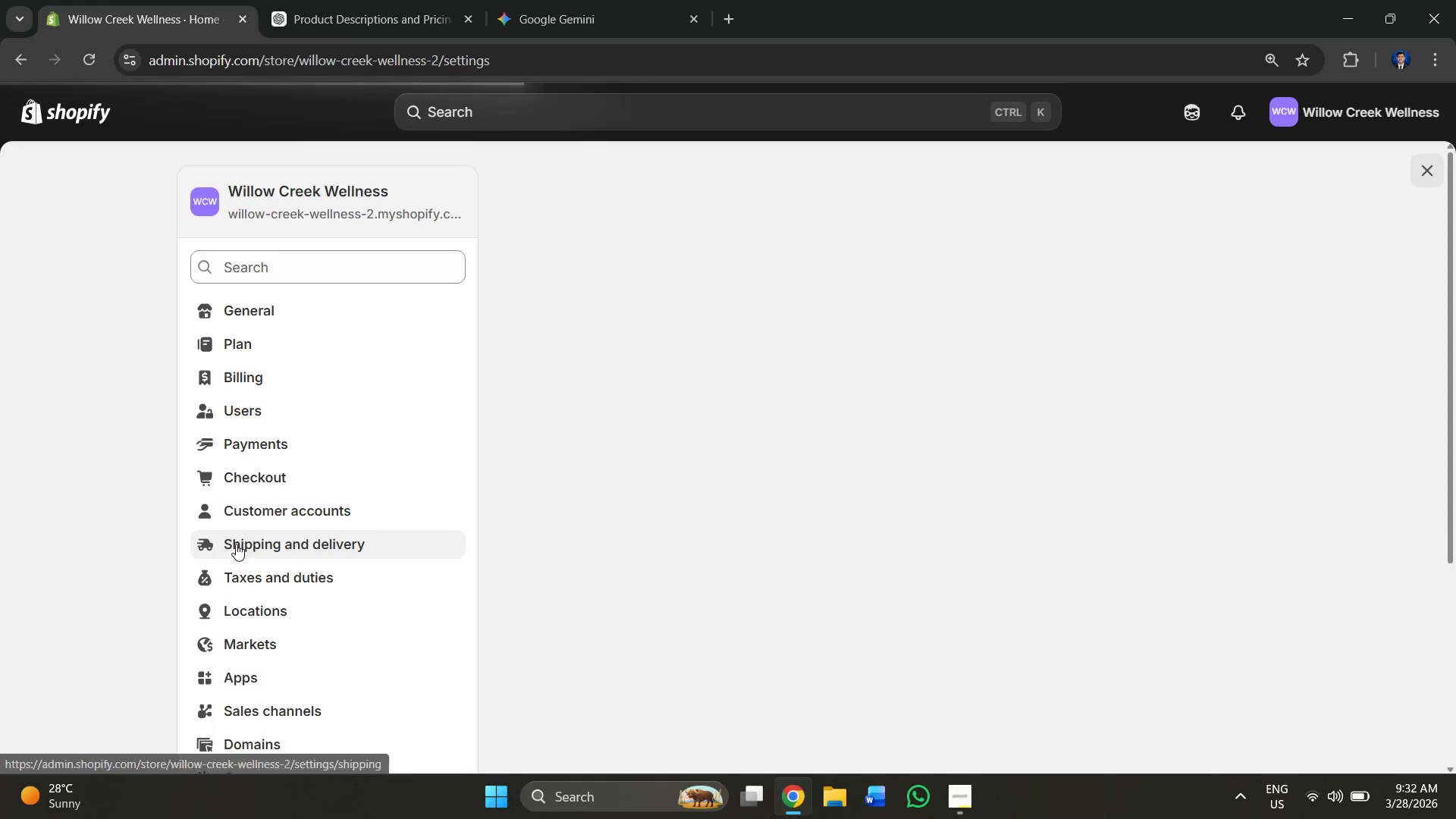 
scroll: coordinate [262, 398], scroll_direction: down, amount: 3.0
 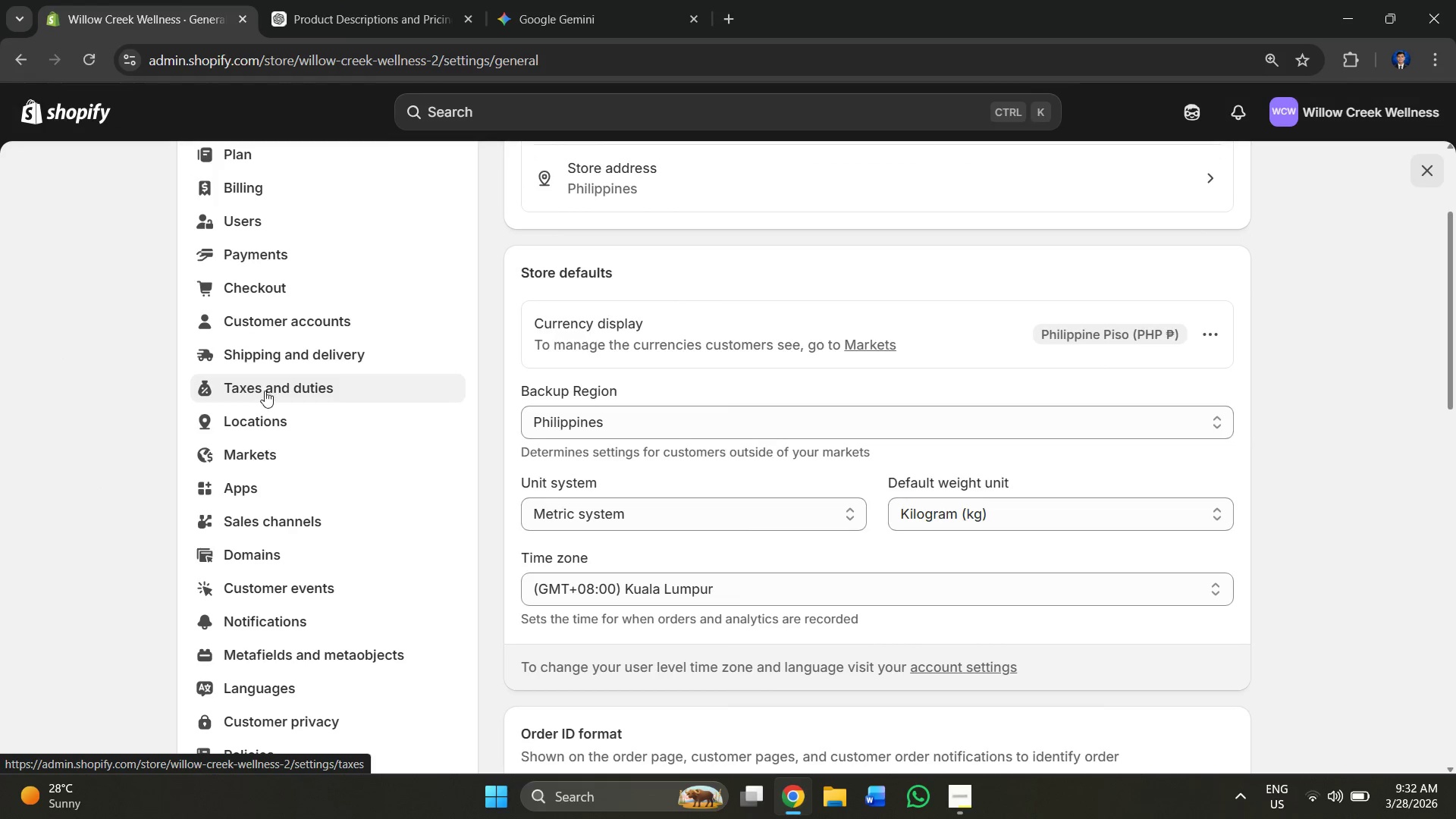 
scroll: coordinate [260, 362], scroll_direction: up, amount: 1.0
 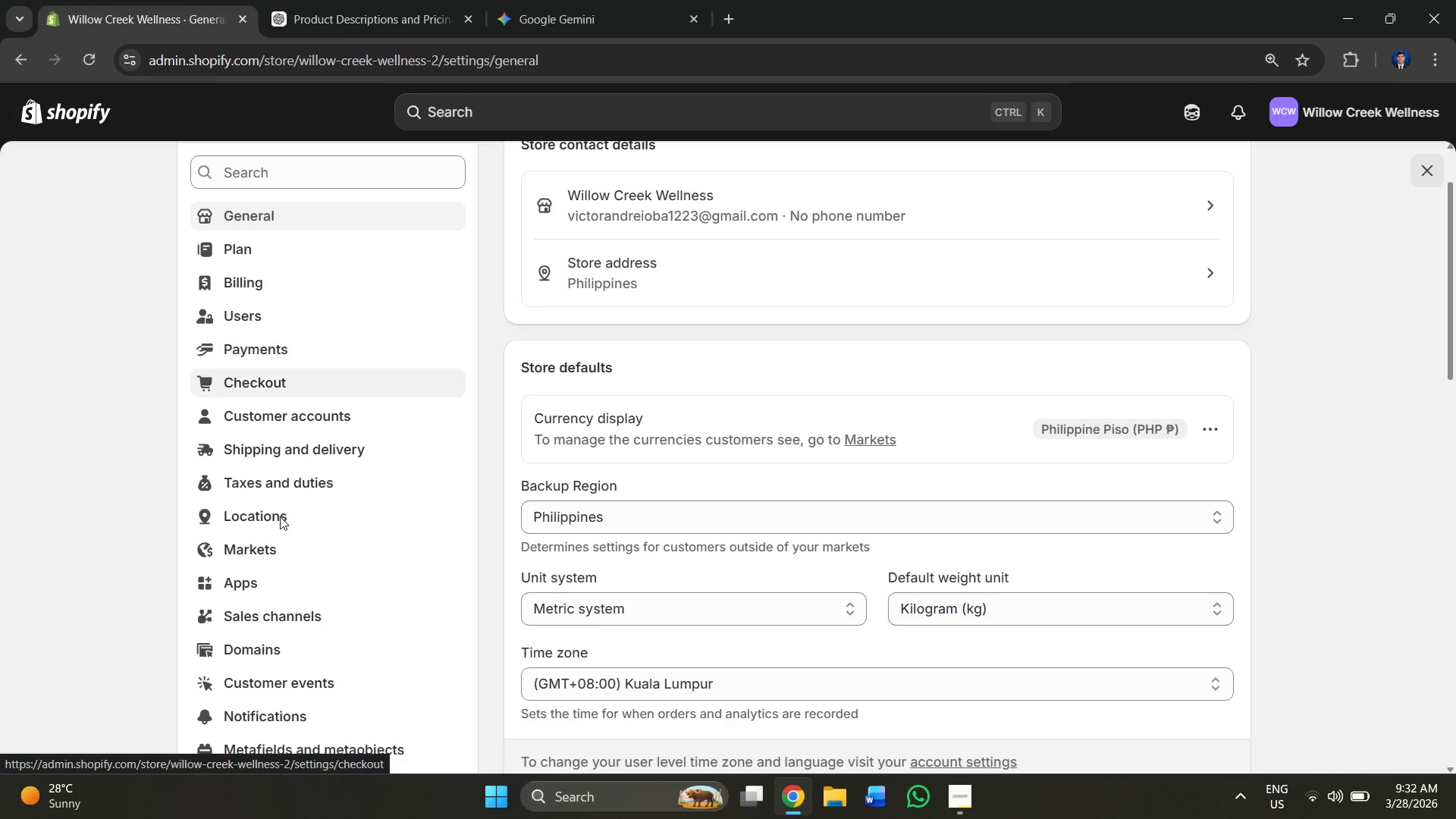 
scroll: coordinate [283, 559], scroll_direction: down, amount: 4.0
 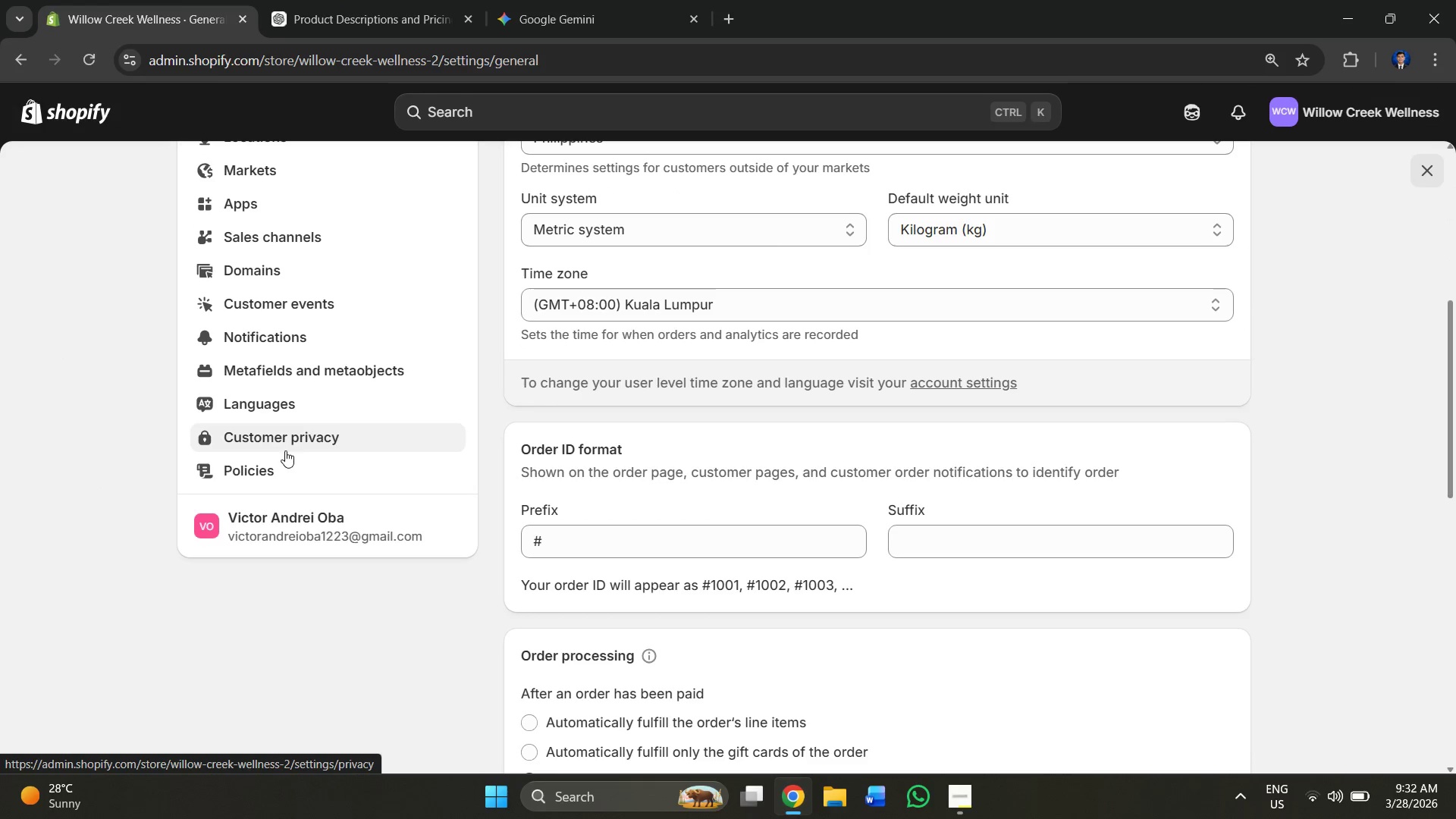 
scroll: coordinate [298, 420], scroll_direction: up, amount: 5.0
 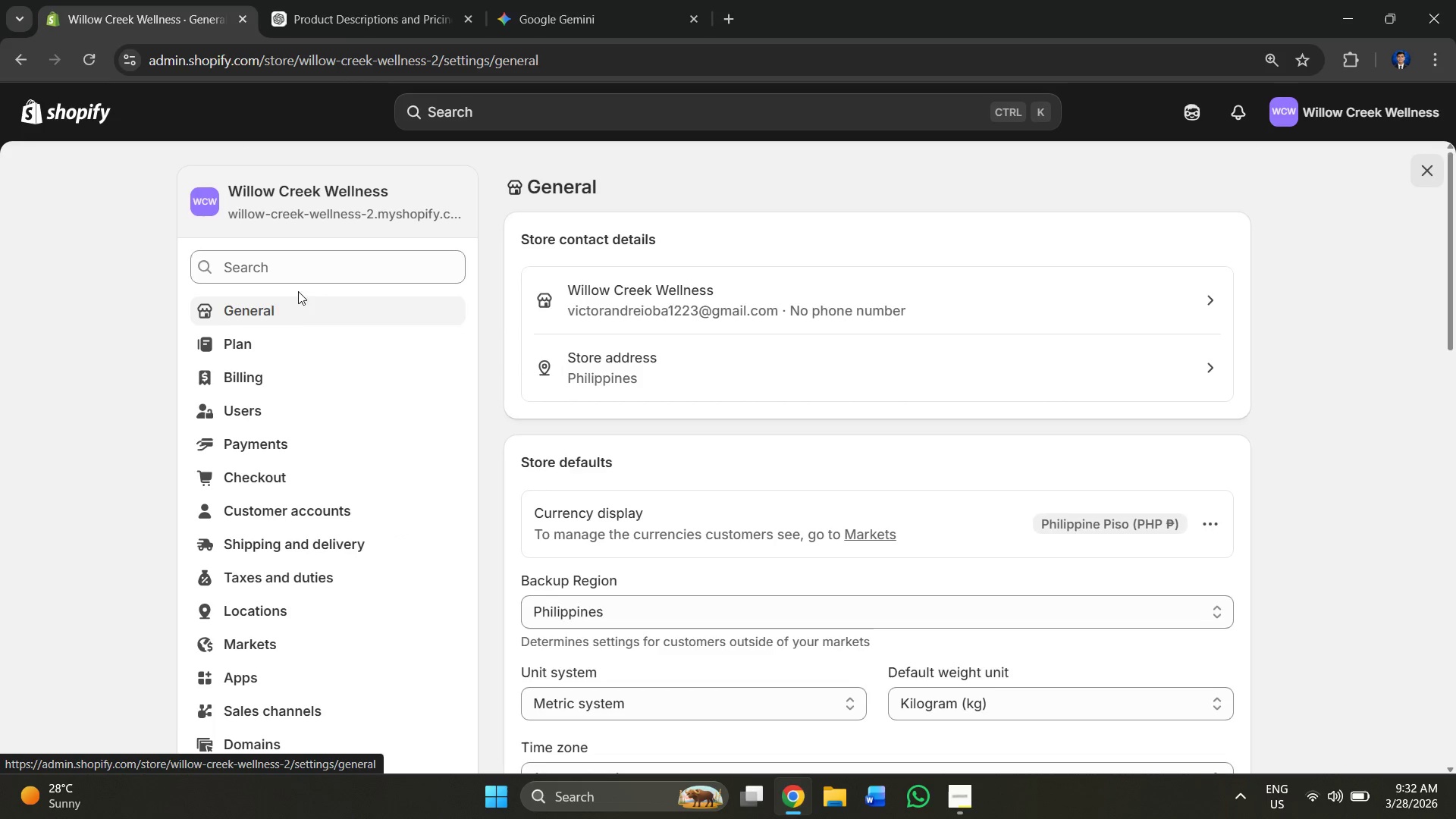 
left_click([293, 316])
 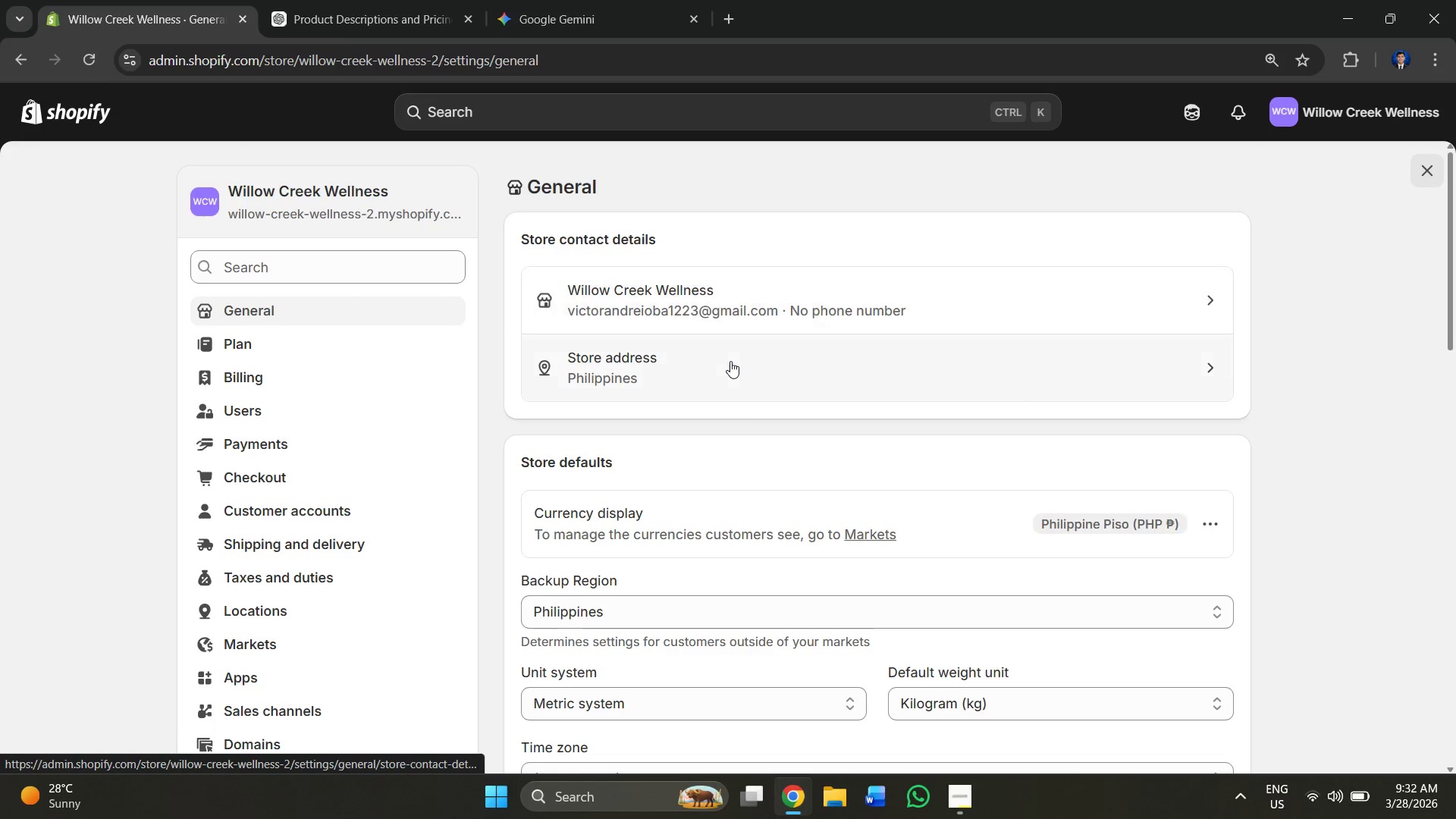 
scroll: coordinate [723, 388], scroll_direction: down, amount: 2.0
 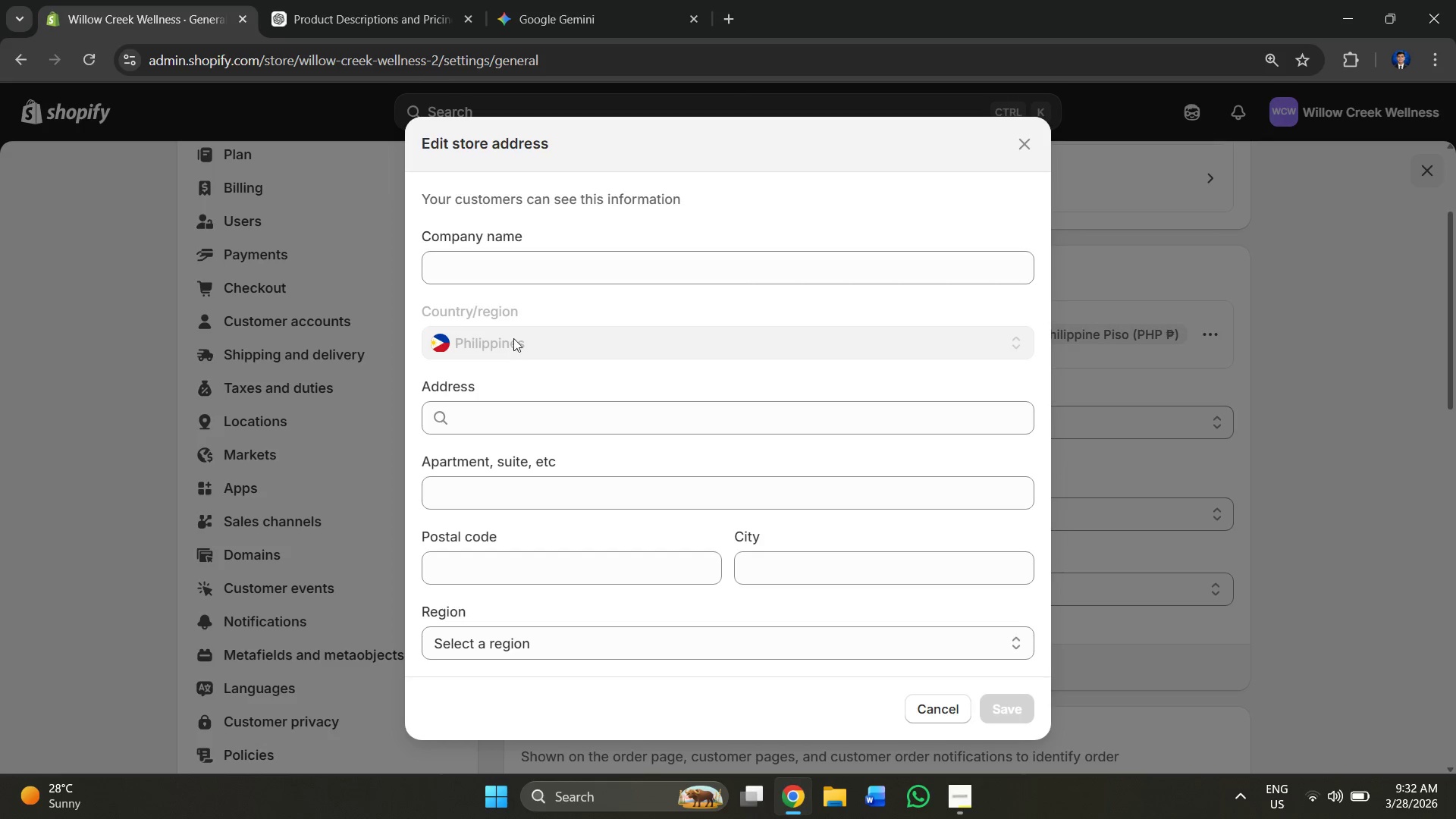 
left_click([525, 267])
 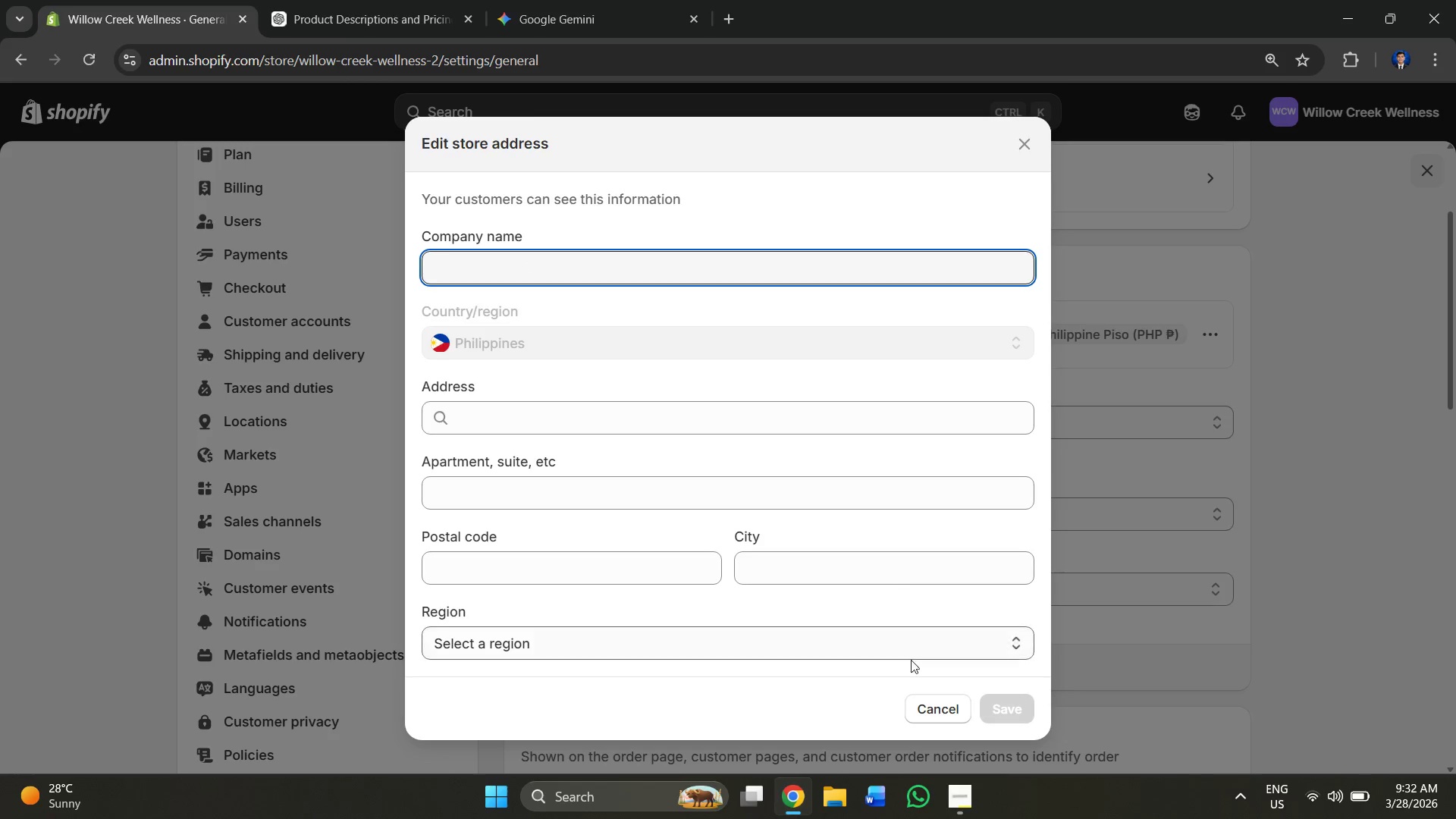 
left_click([952, 713])
 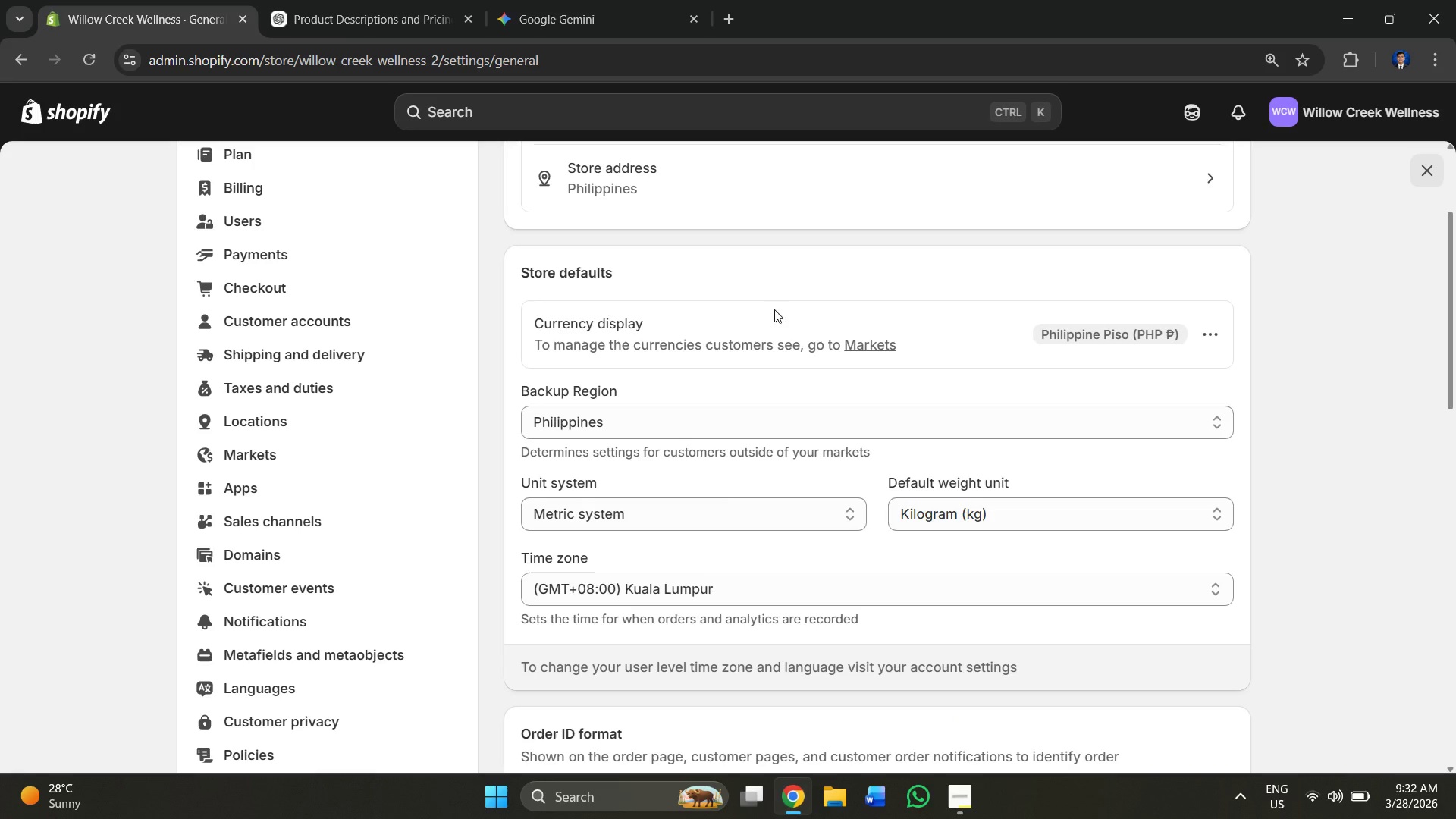 
scroll: coordinate [722, 347], scroll_direction: down, amount: 1.0
 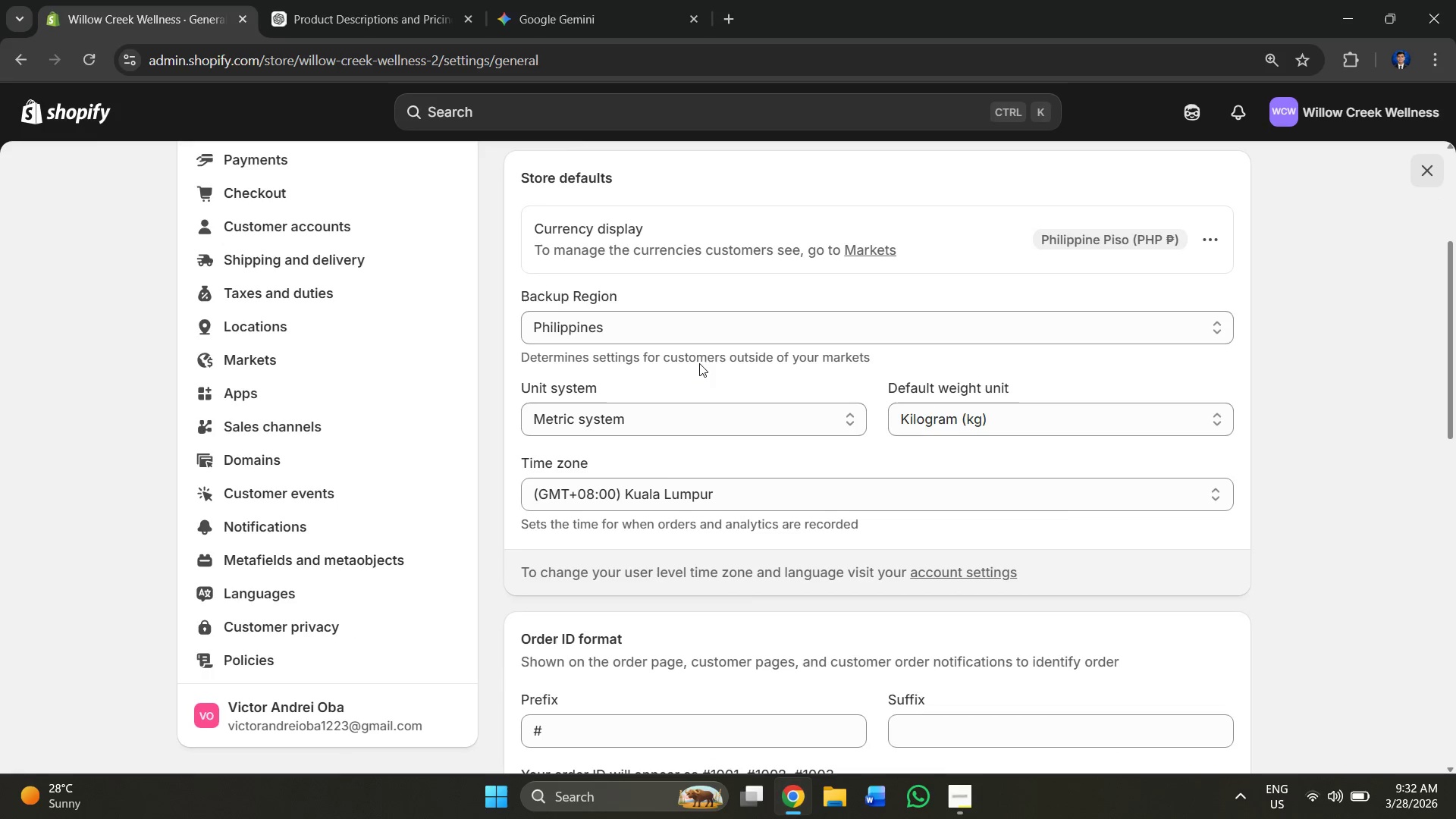 
scroll: coordinate [793, 270], scroll_direction: none, amount: 0.0
 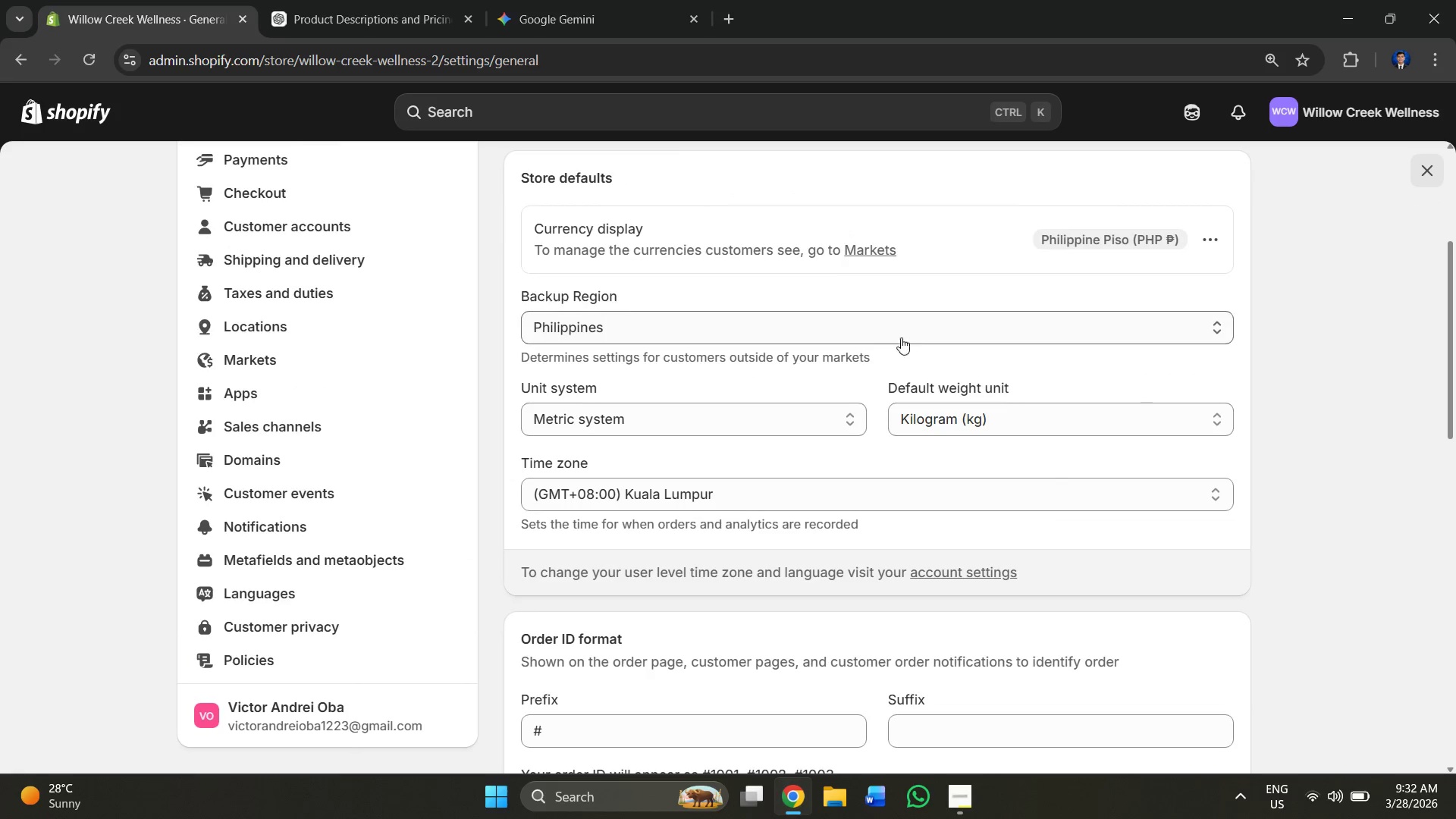 
left_click([866, 332])
 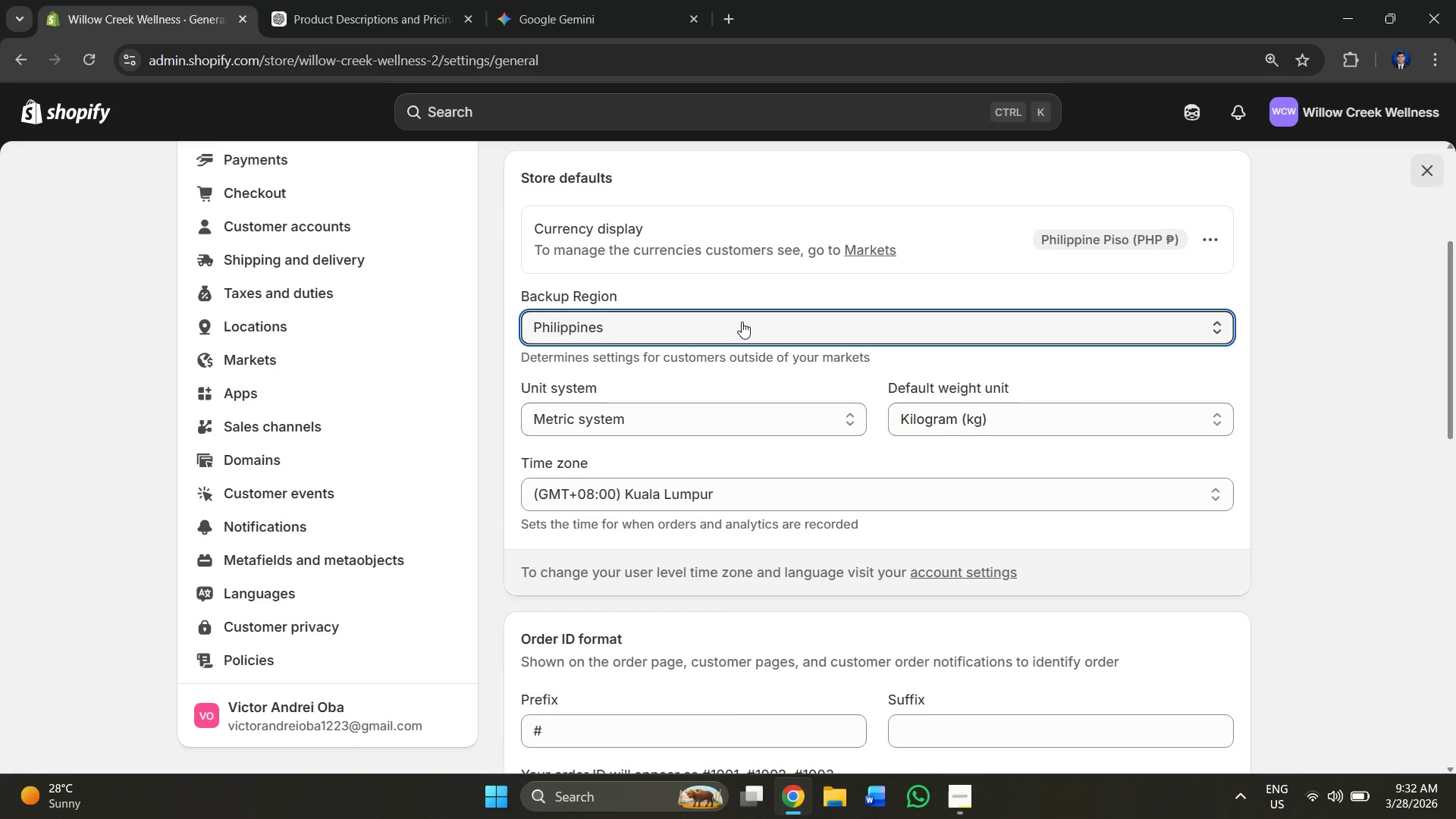 
double_click([742, 322])
 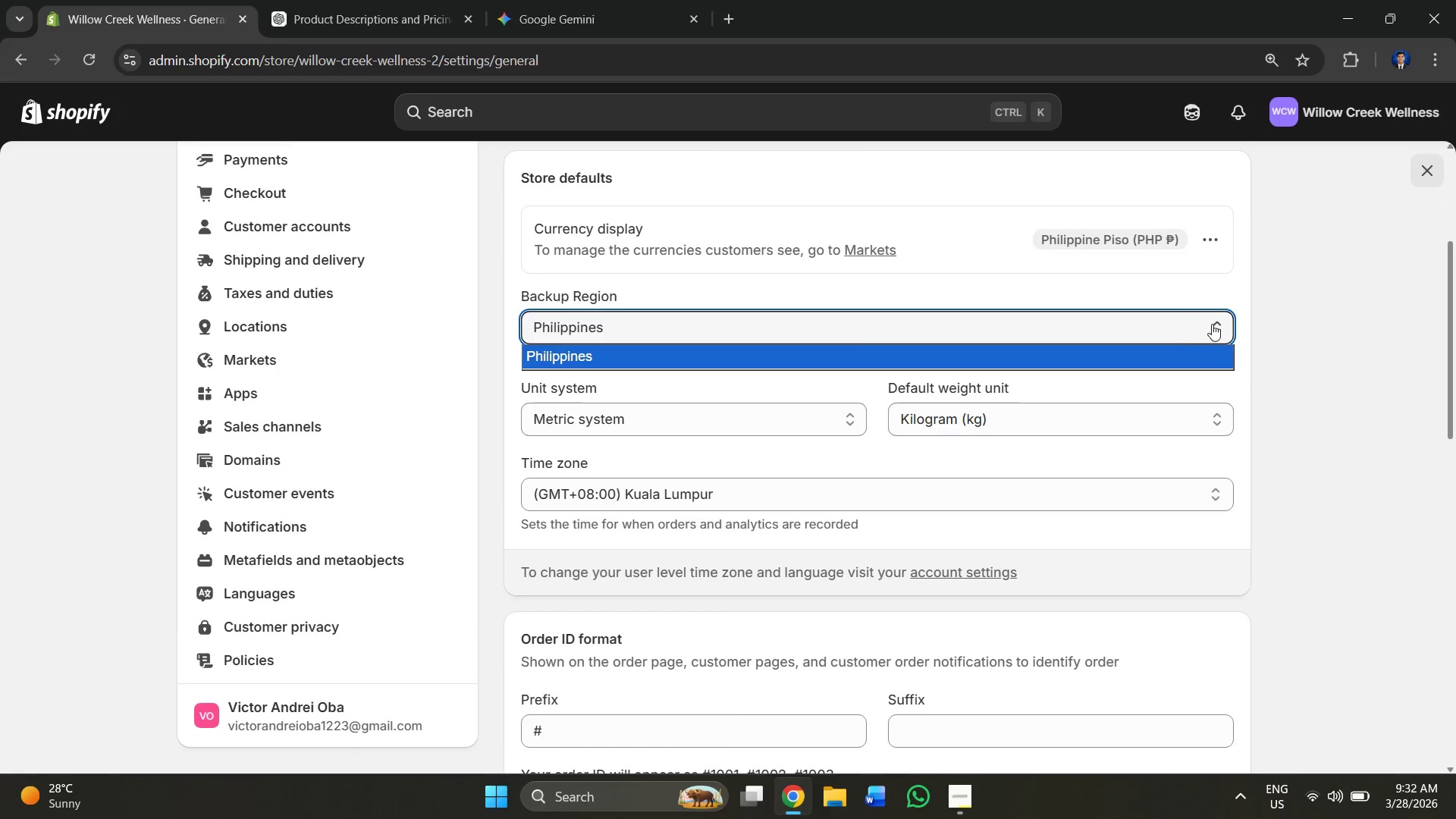 
left_click([1216, 322])
 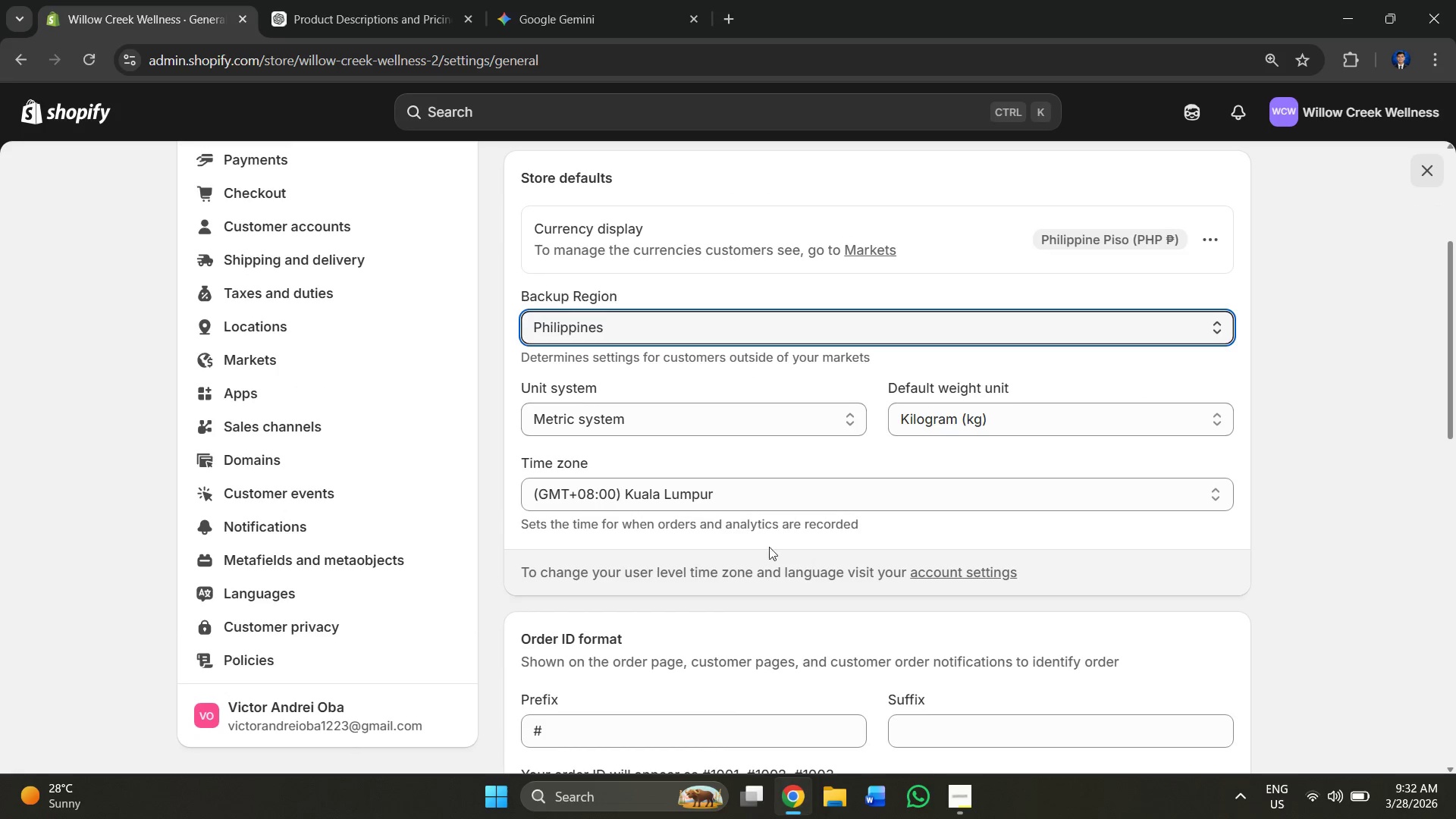 
scroll: coordinate [824, 538], scroll_direction: down, amount: 5.0
 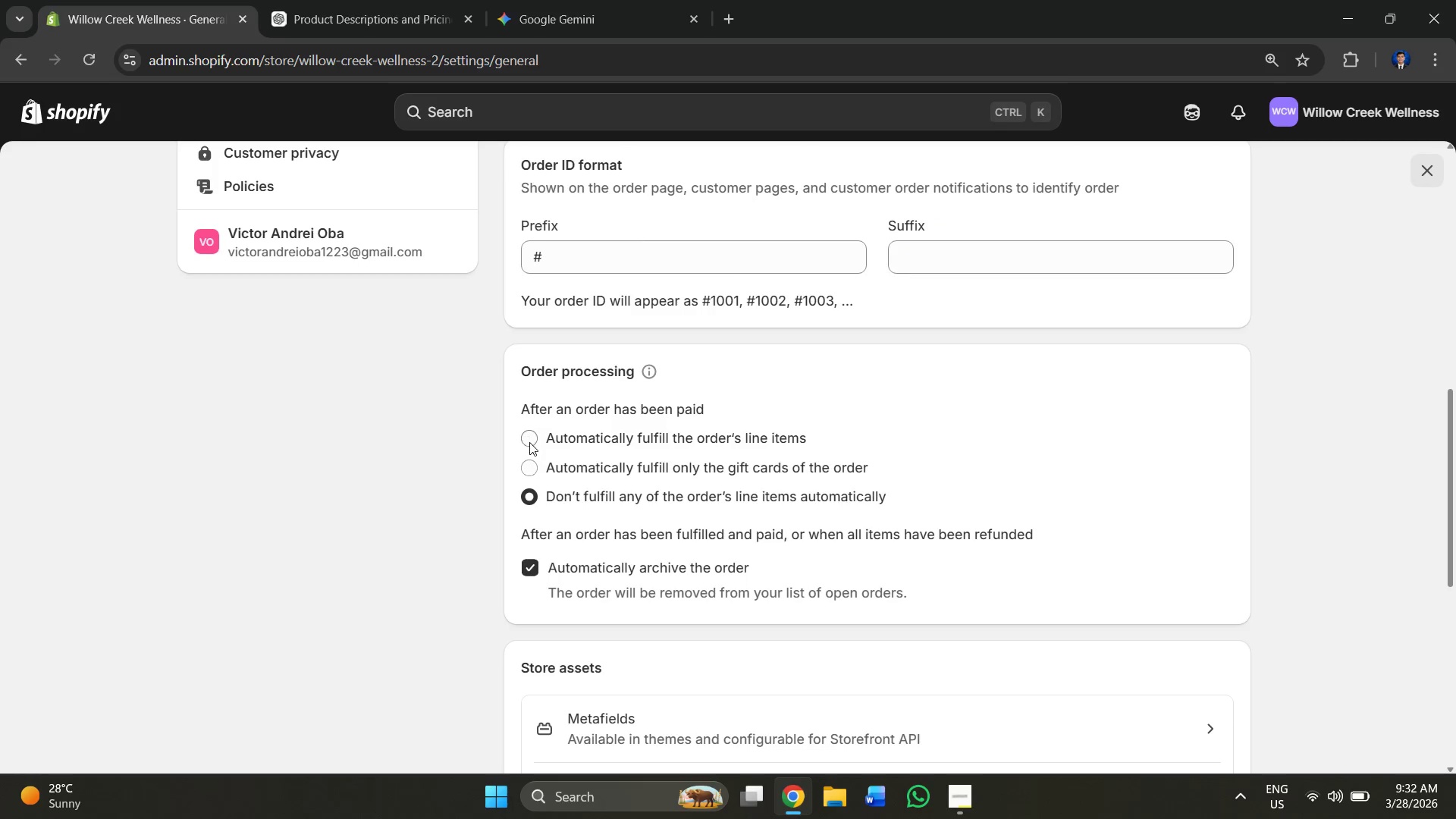 
left_click([1159, 452])
 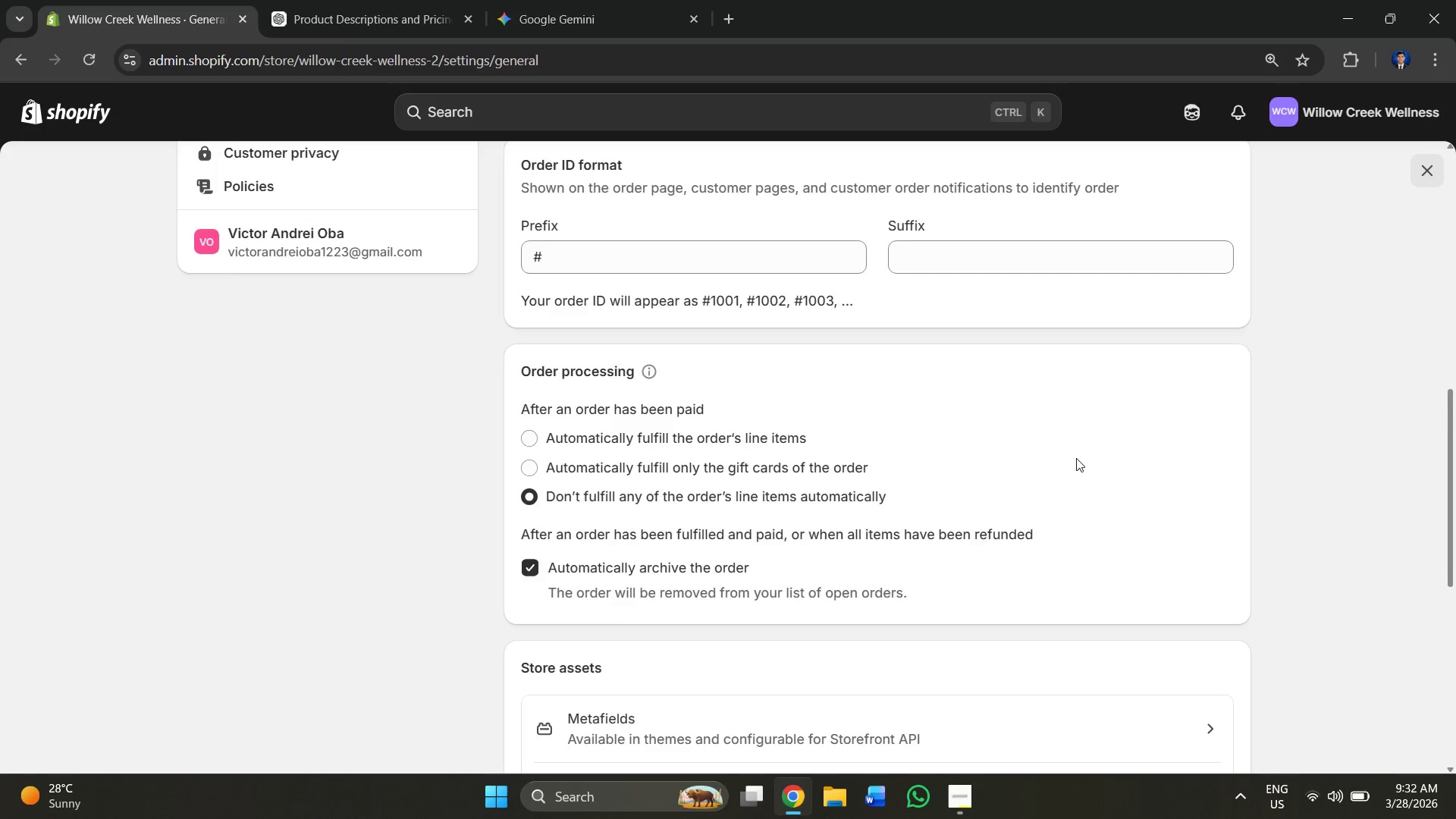 
scroll: coordinate [1075, 459], scroll_direction: down, amount: 6.0
 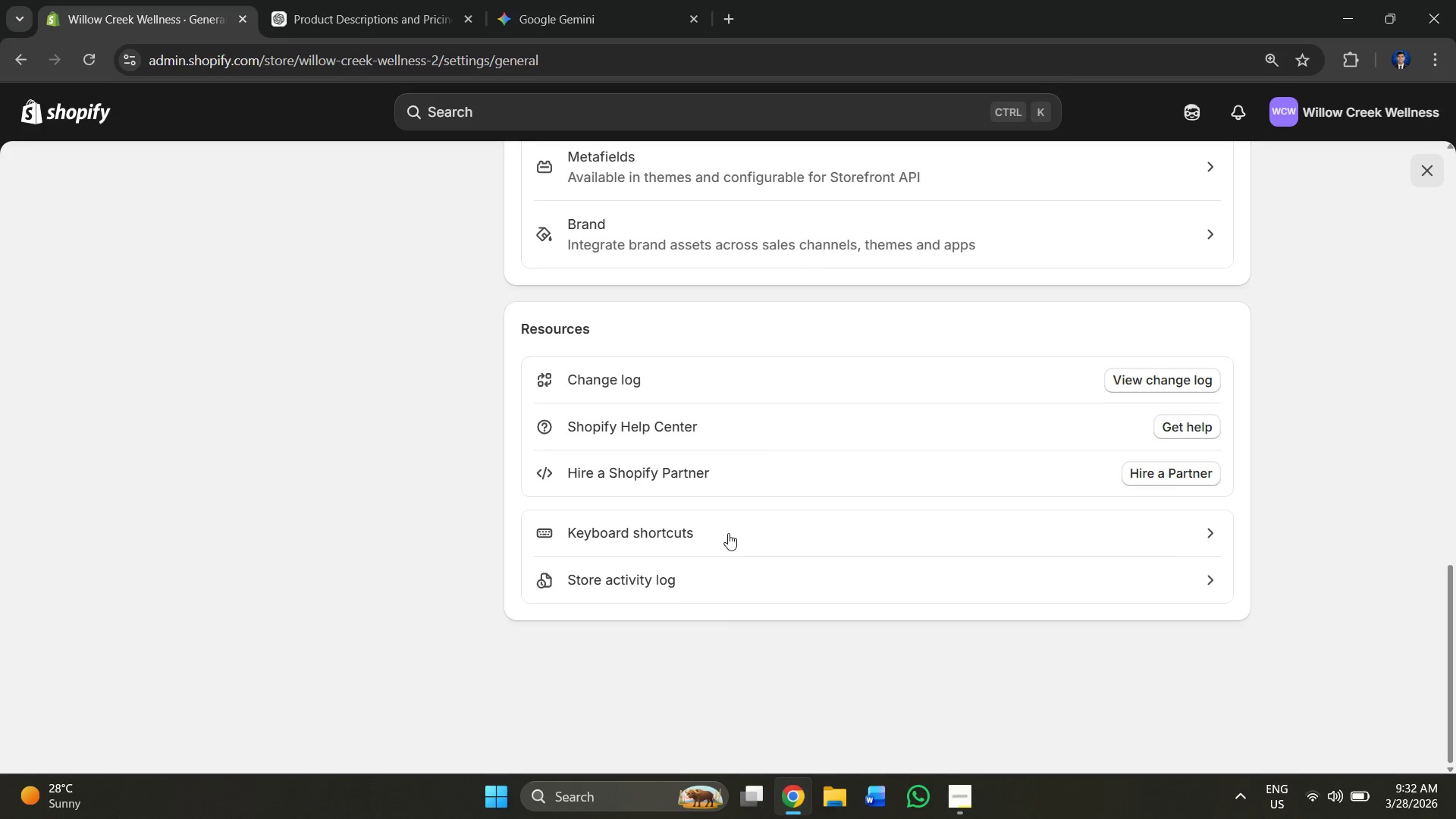 
scroll: coordinate [216, 347], scroll_direction: up, amount: 9.0
 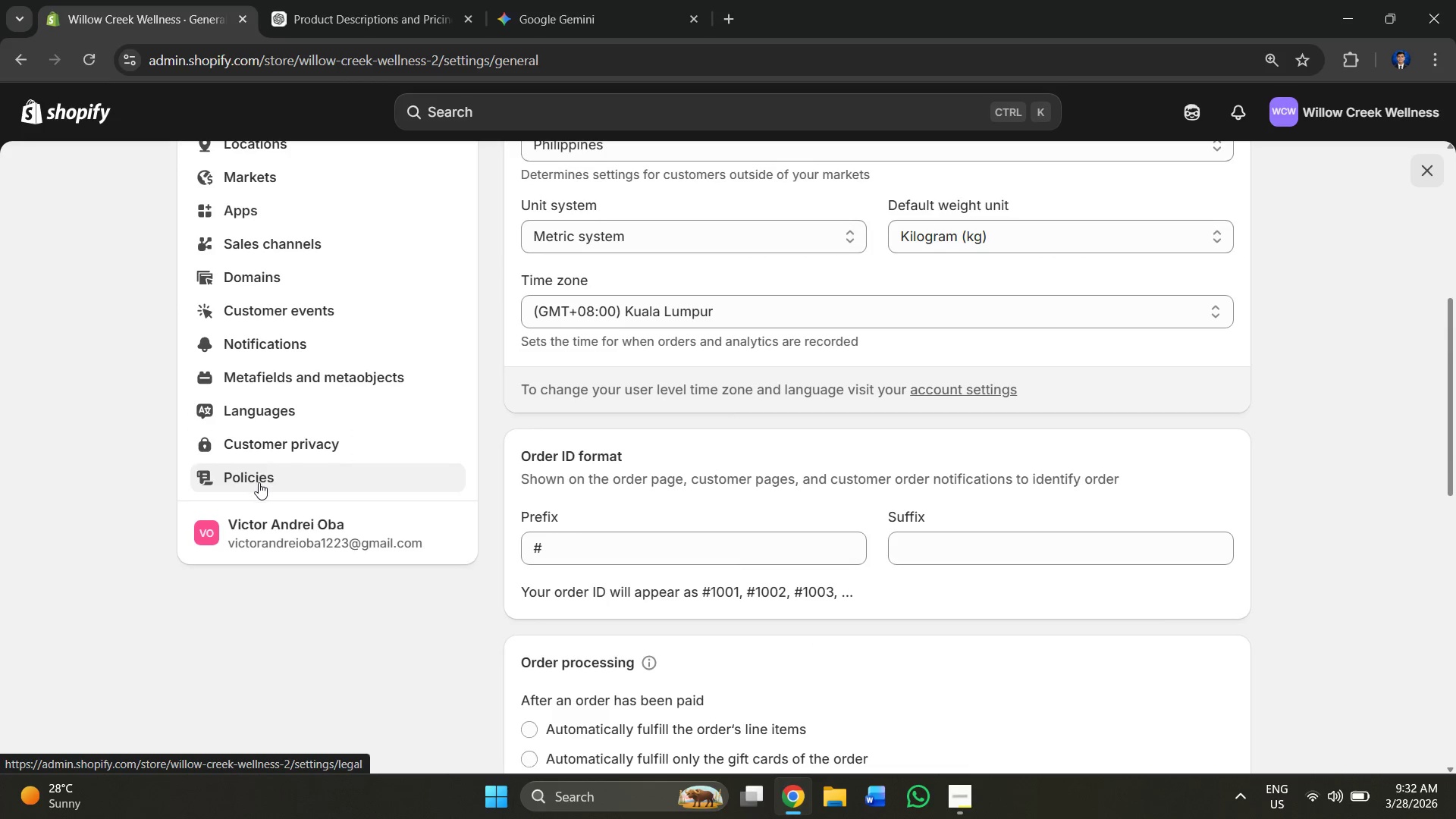 
left_click([403, 14])
 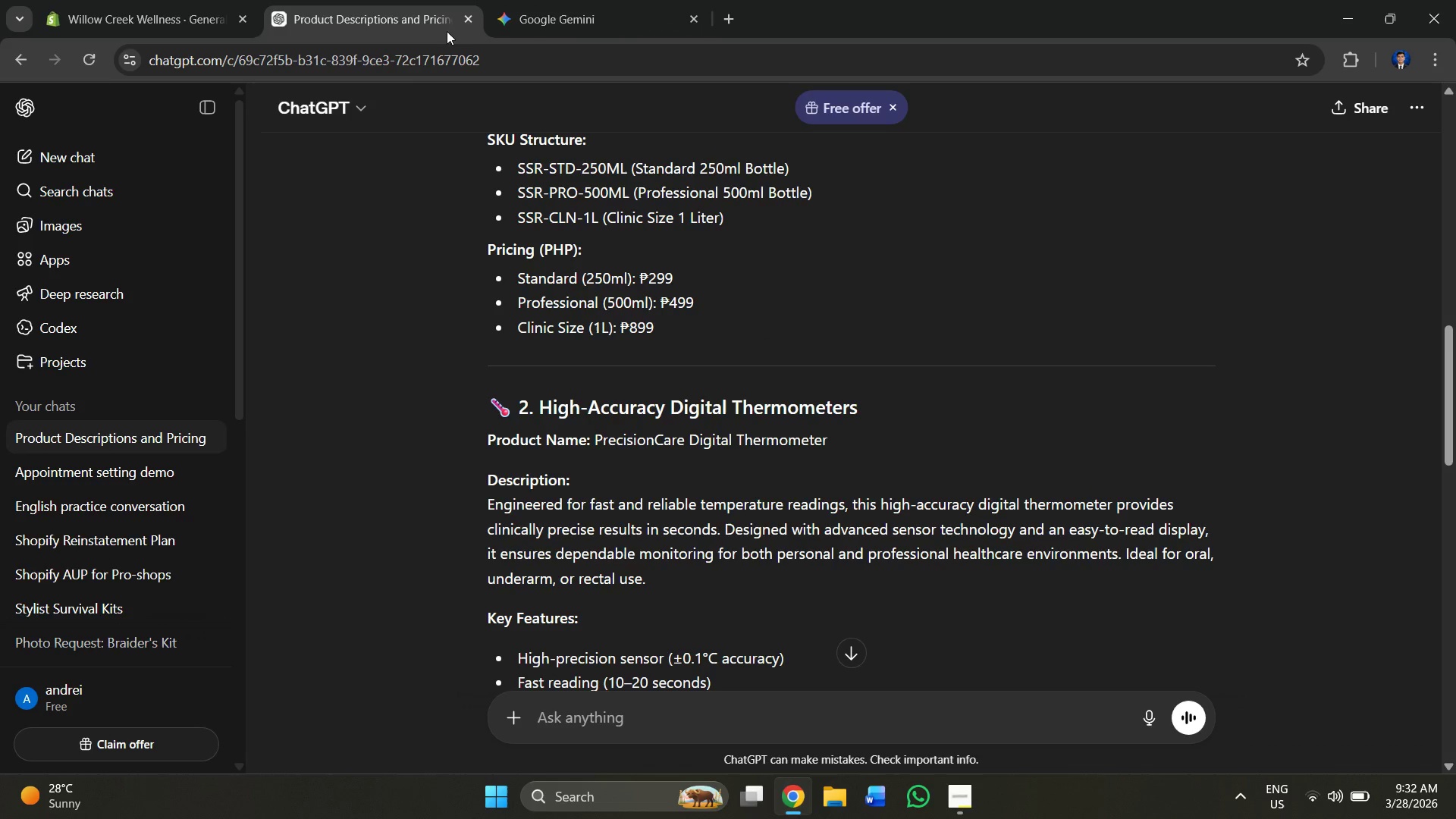 
scroll: coordinate [426, 369], scroll_direction: up, amount: 10.0
 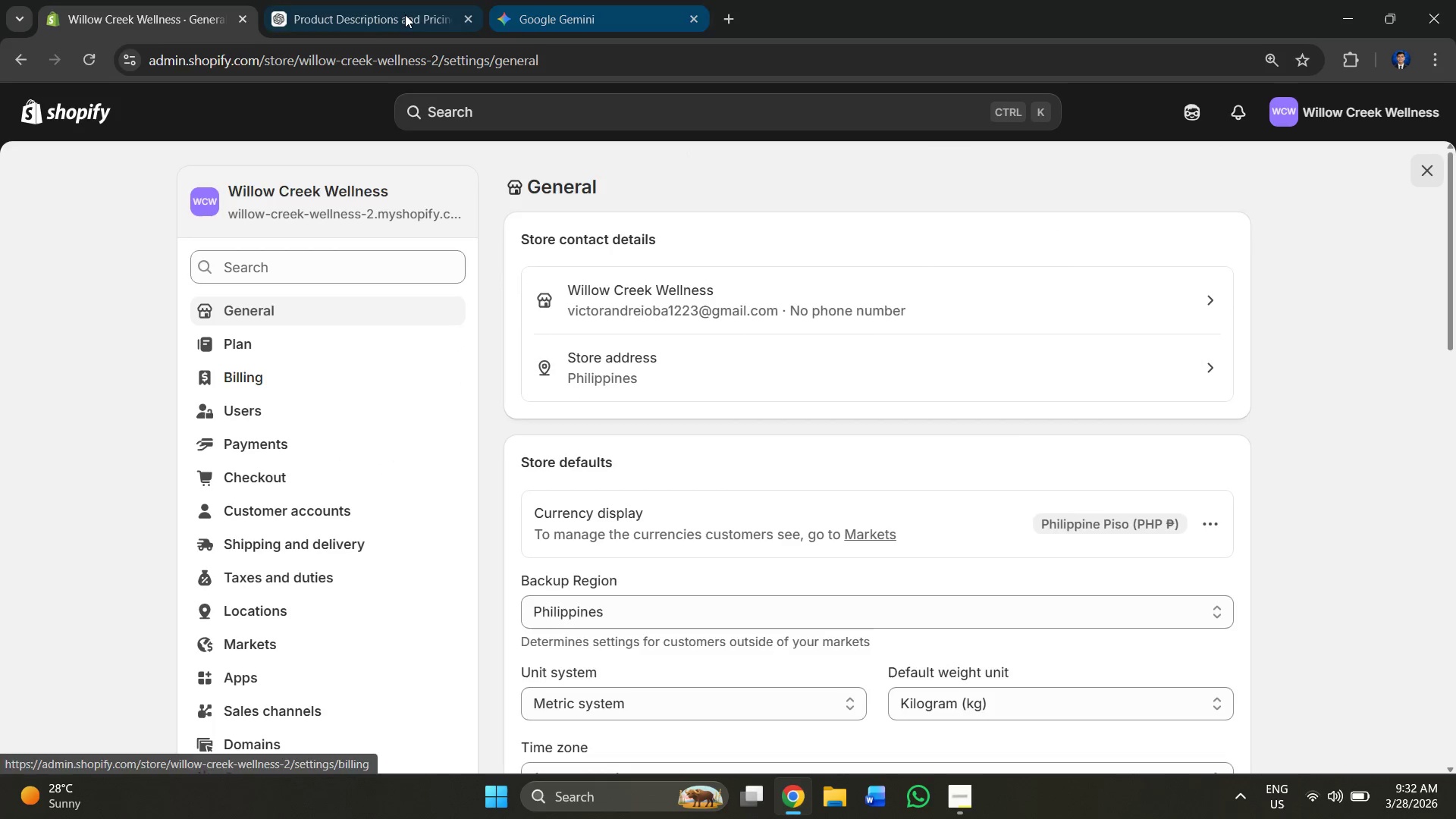 
scroll: coordinate [666, 505], scroll_direction: down, amount: 3.0
 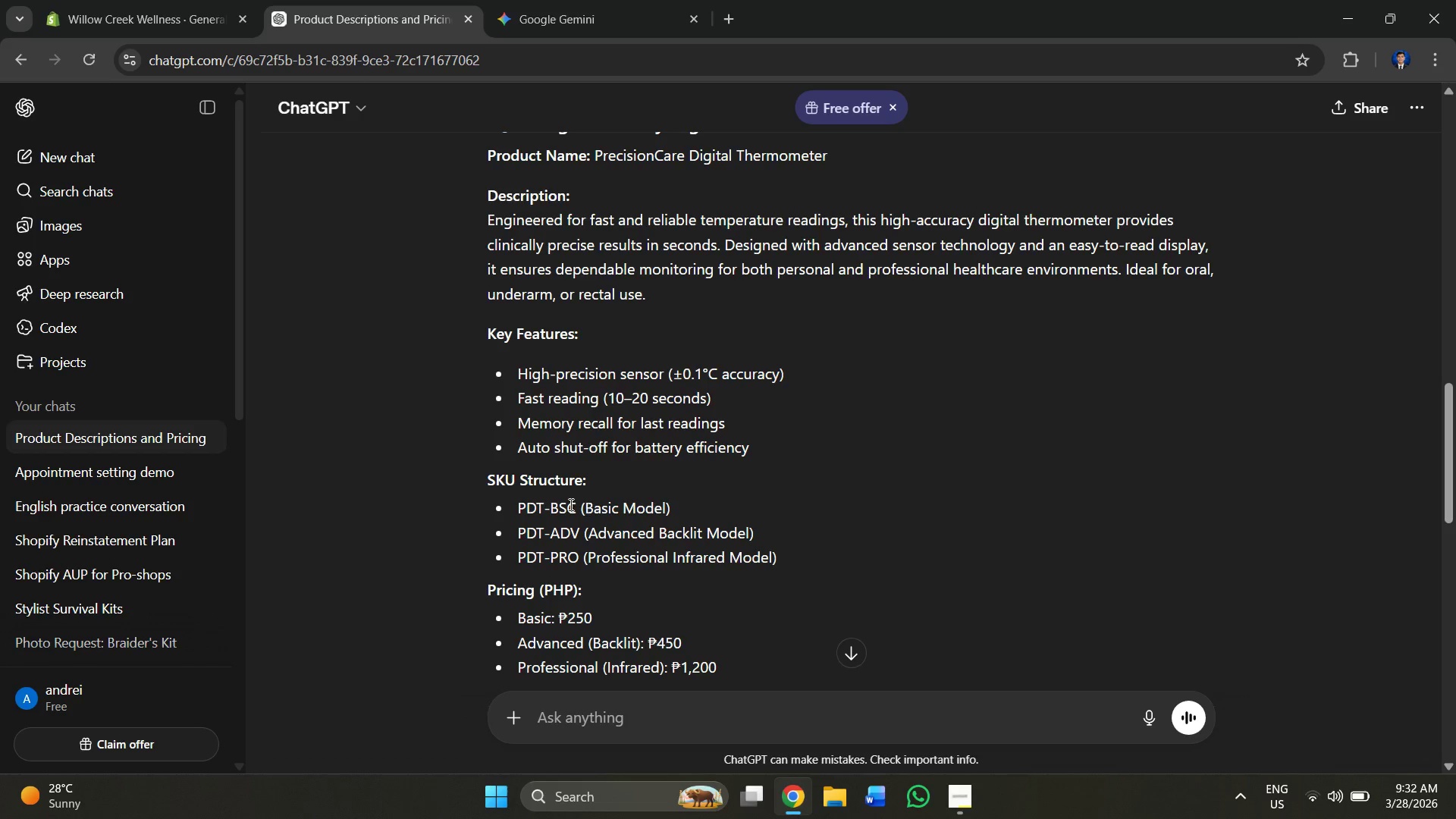 
left_click_drag(start_coordinate=[516, 504], to_coordinate=[575, 502])
 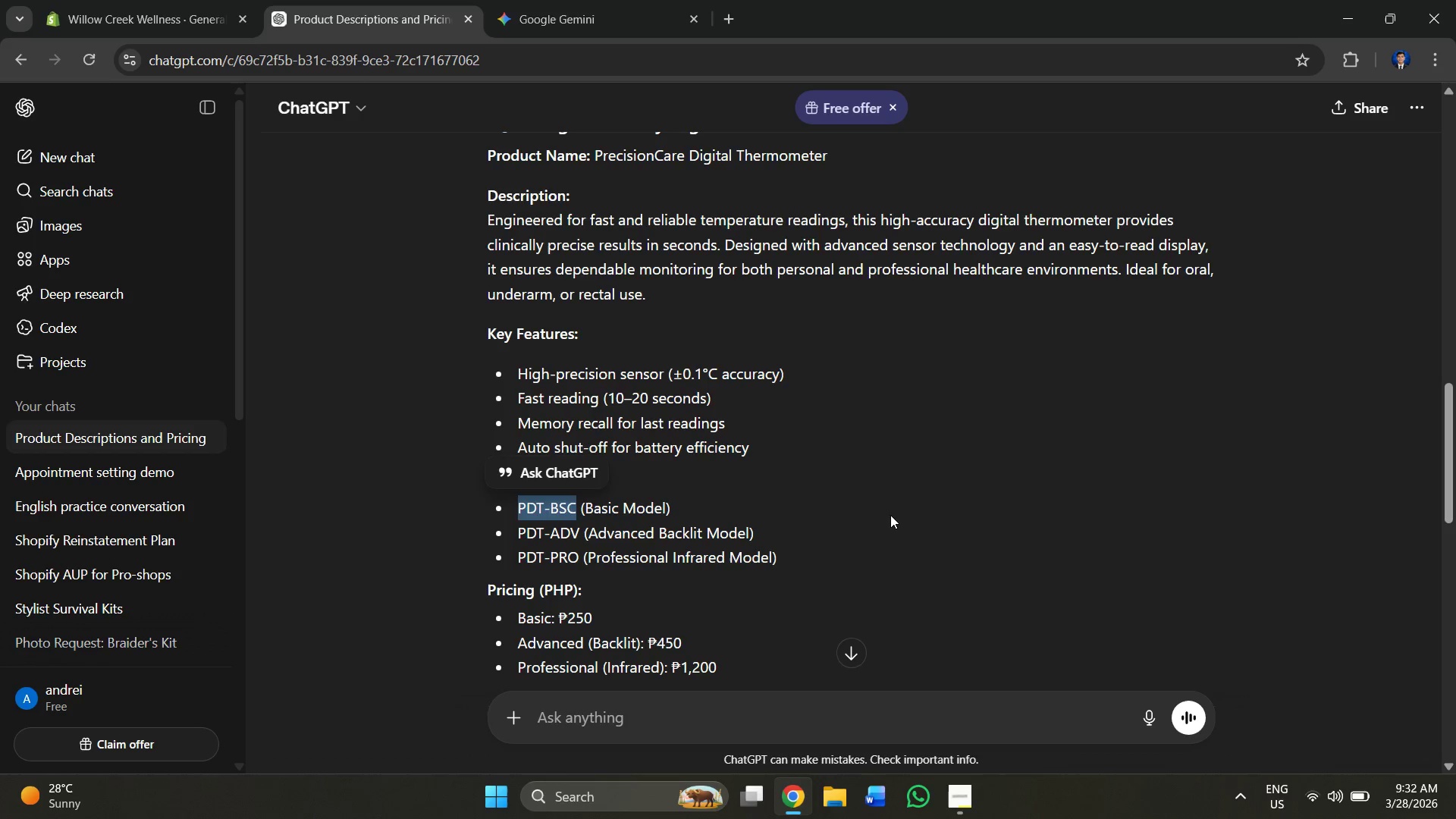 
left_click([890, 515])
 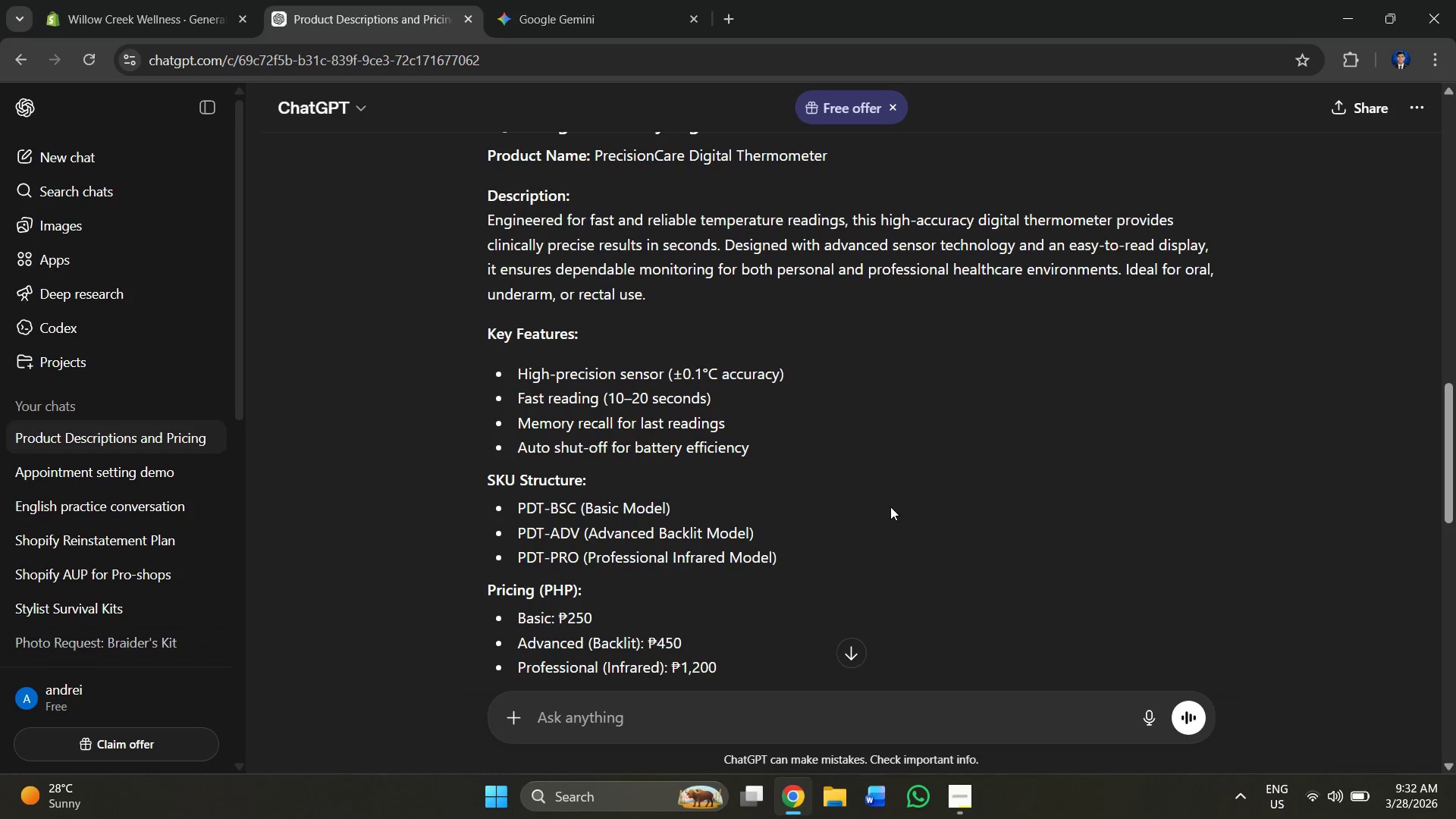 
key(Alt+Tab)
 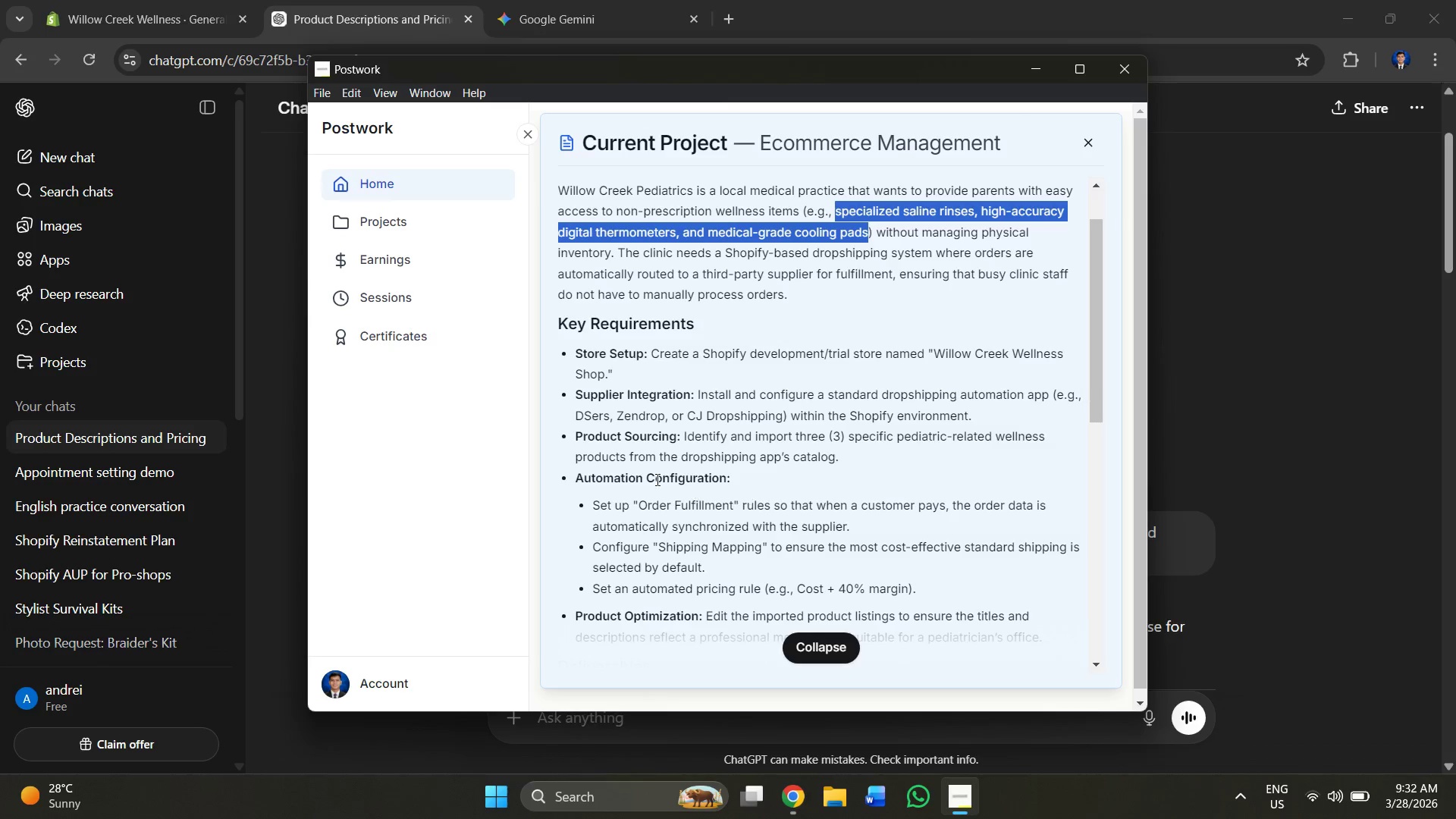 
scroll: coordinate [755, 491], scroll_direction: up, amount: 13.0